 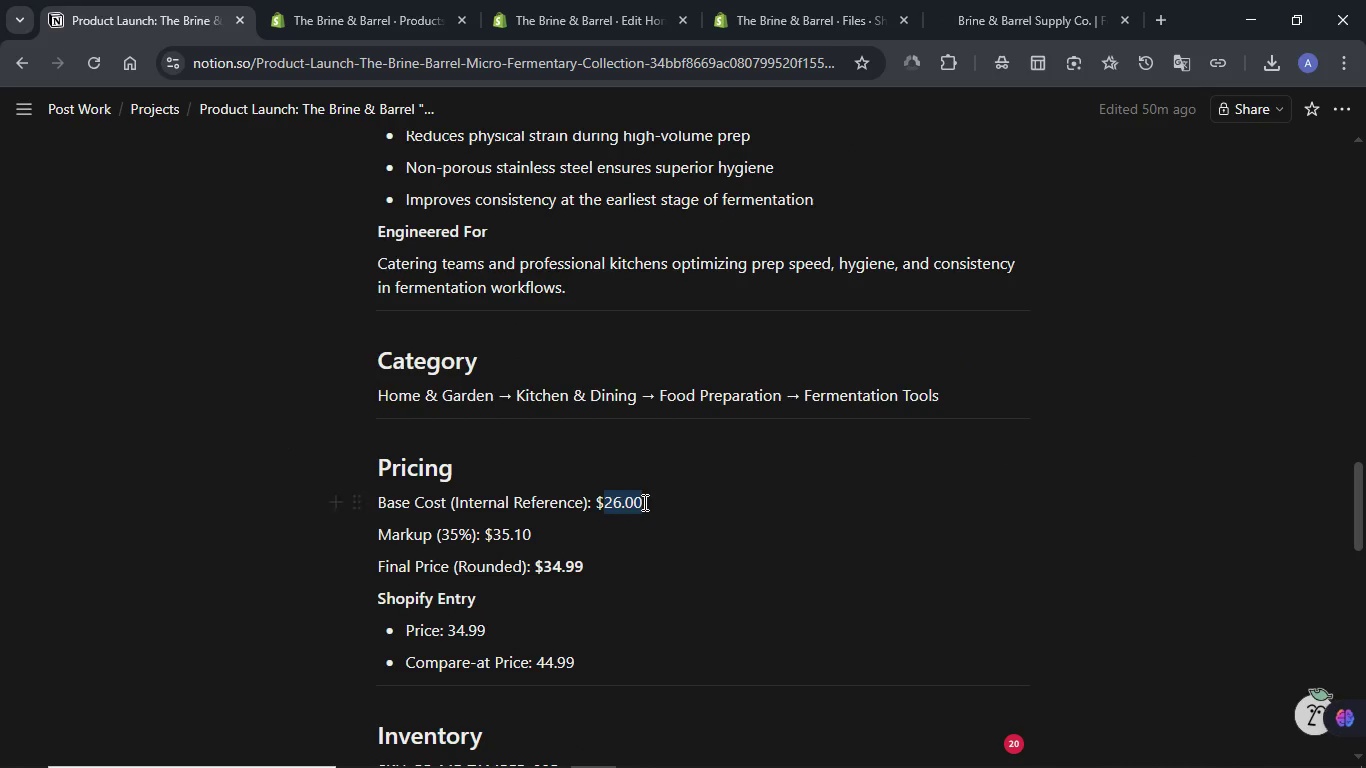 
key(Control+C)
 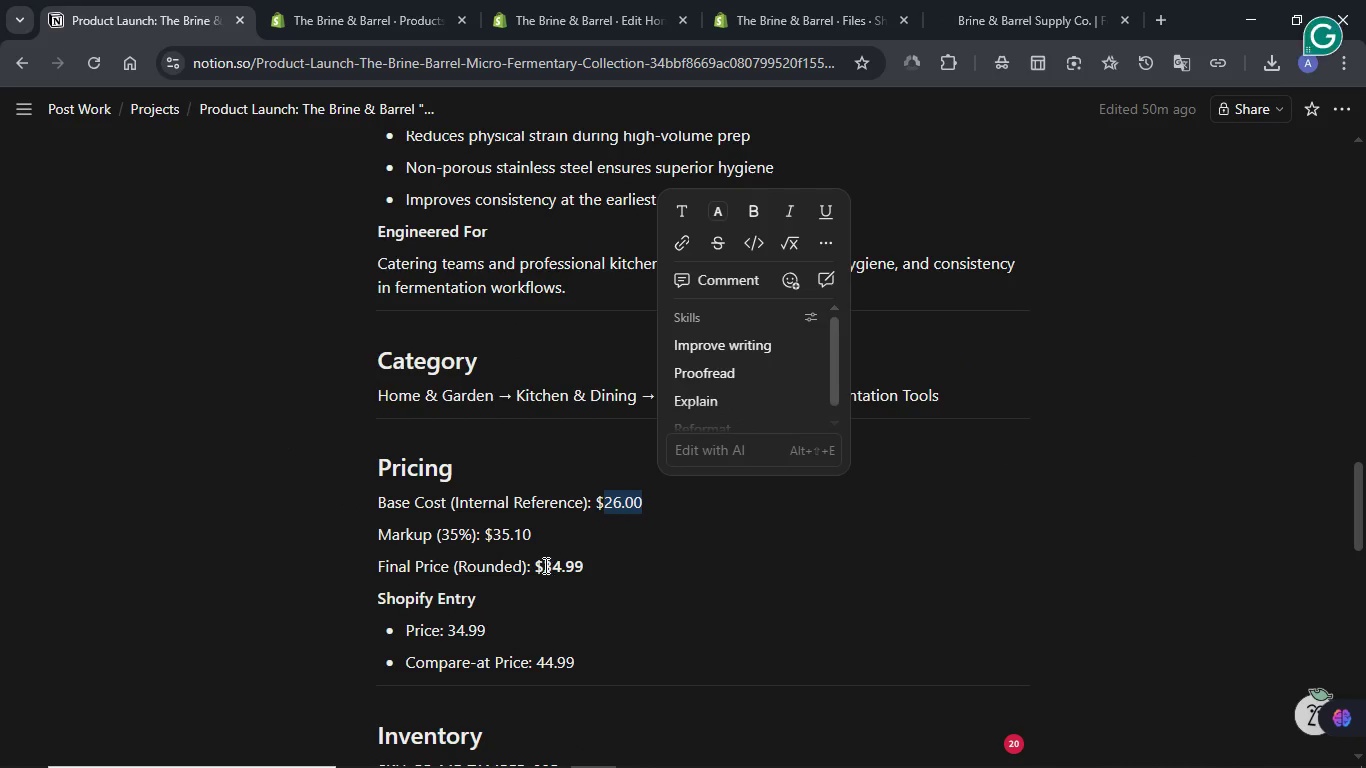 
left_click_drag(start_coordinate=[544, 565], to_coordinate=[593, 565])
 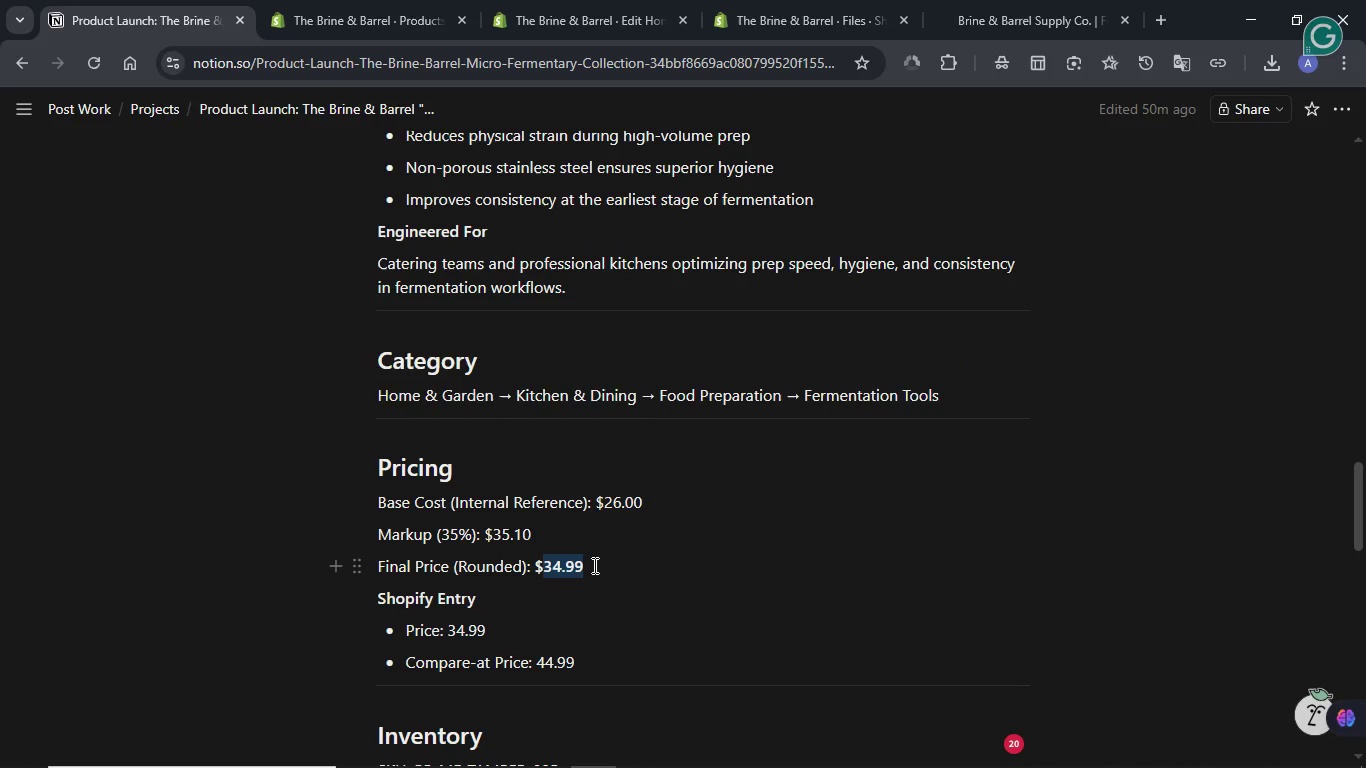 
key(Control+C)
 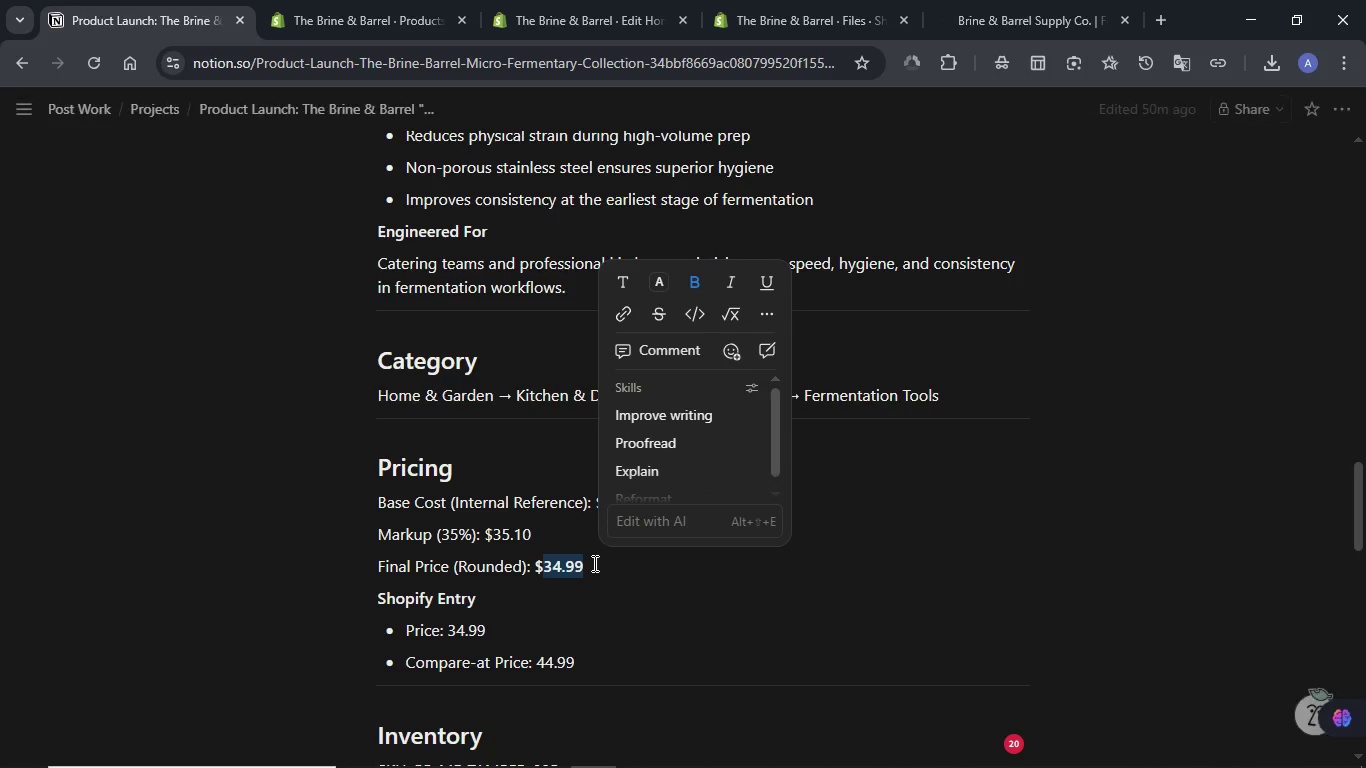 
scroll: coordinate [569, 560], scroll_direction: down, amount: 2.0
 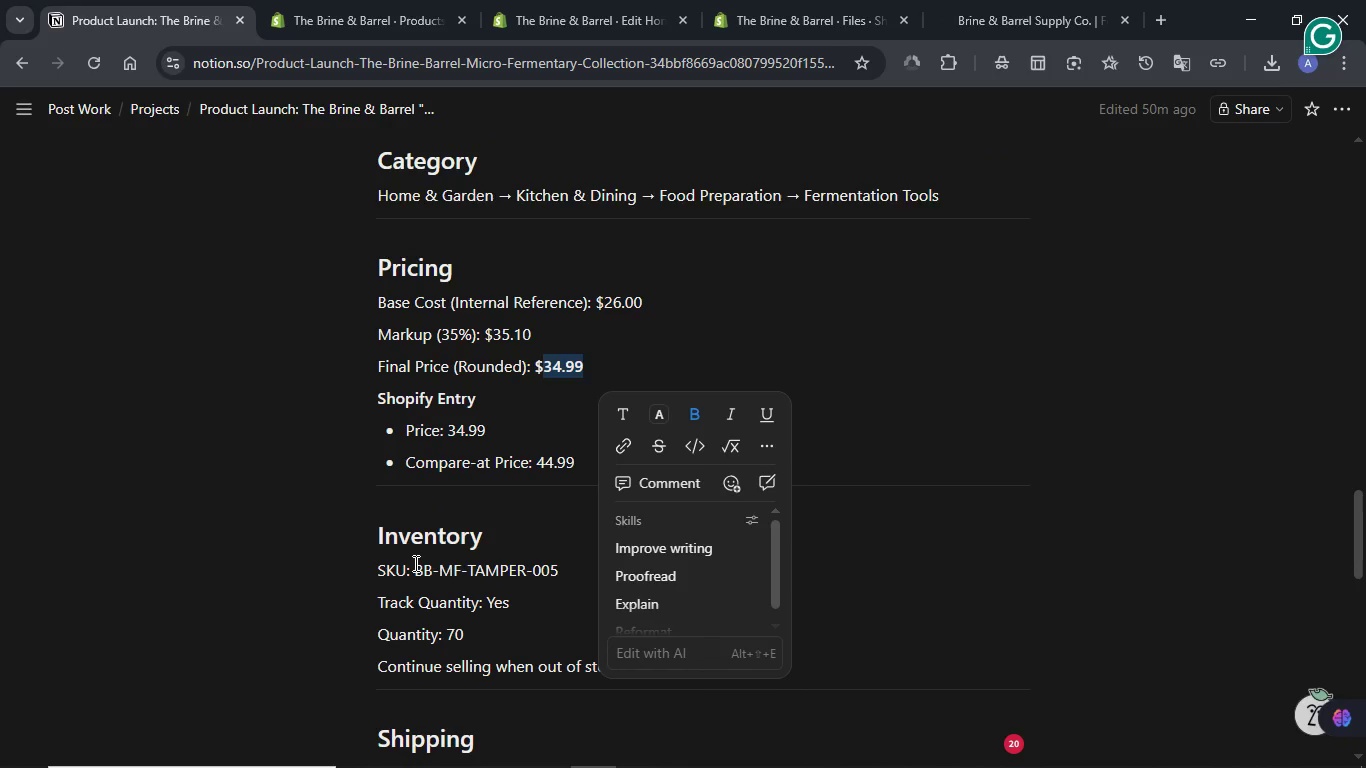 
left_click_drag(start_coordinate=[414, 563], to_coordinate=[562, 565])
 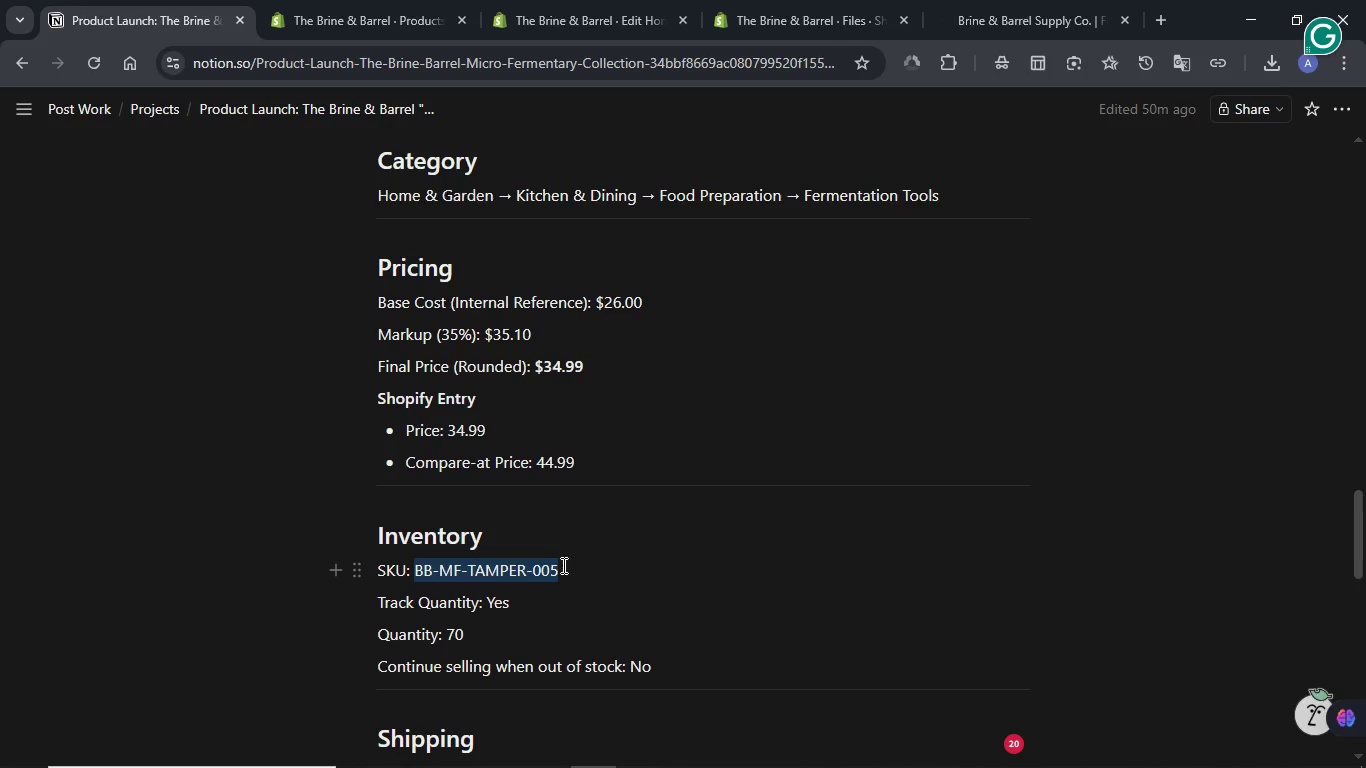 
key(Control+C)
 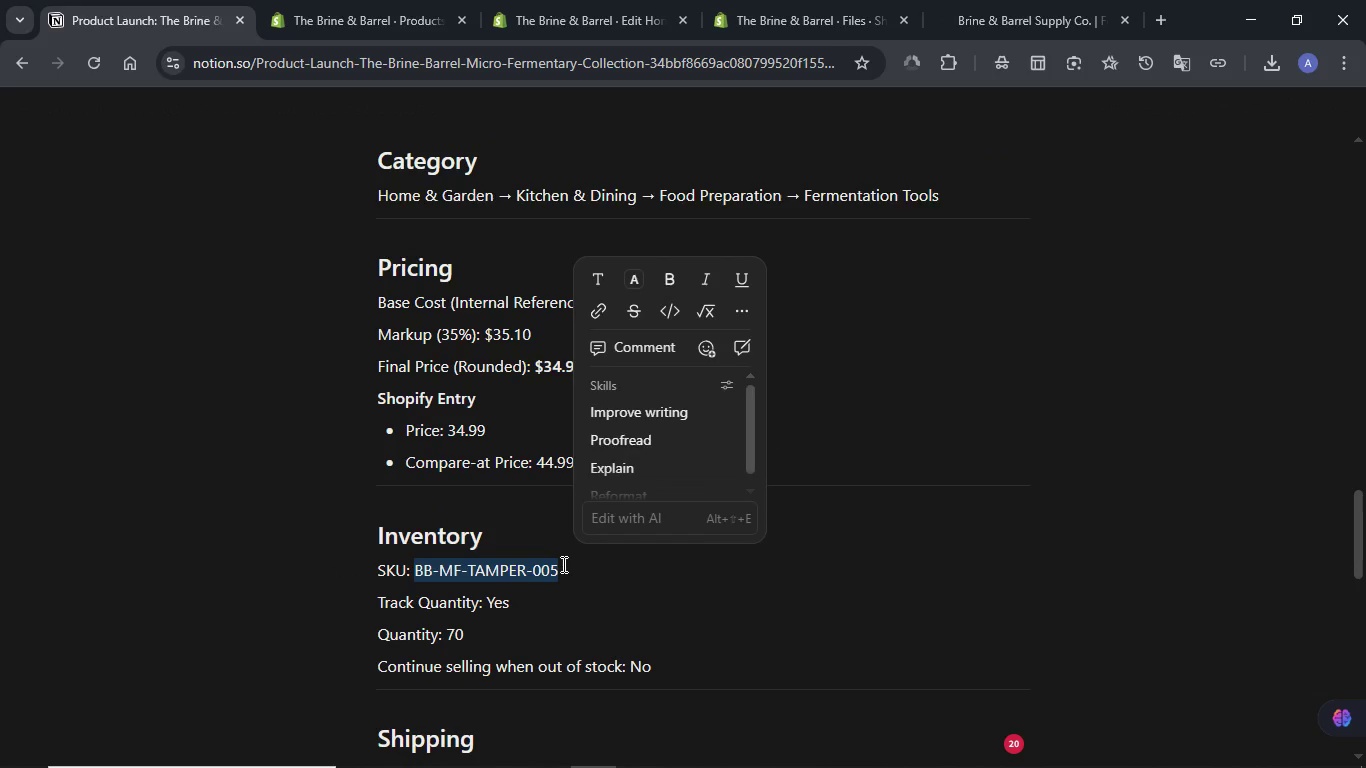 
scroll: coordinate [526, 559], scroll_direction: down, amount: 2.0
 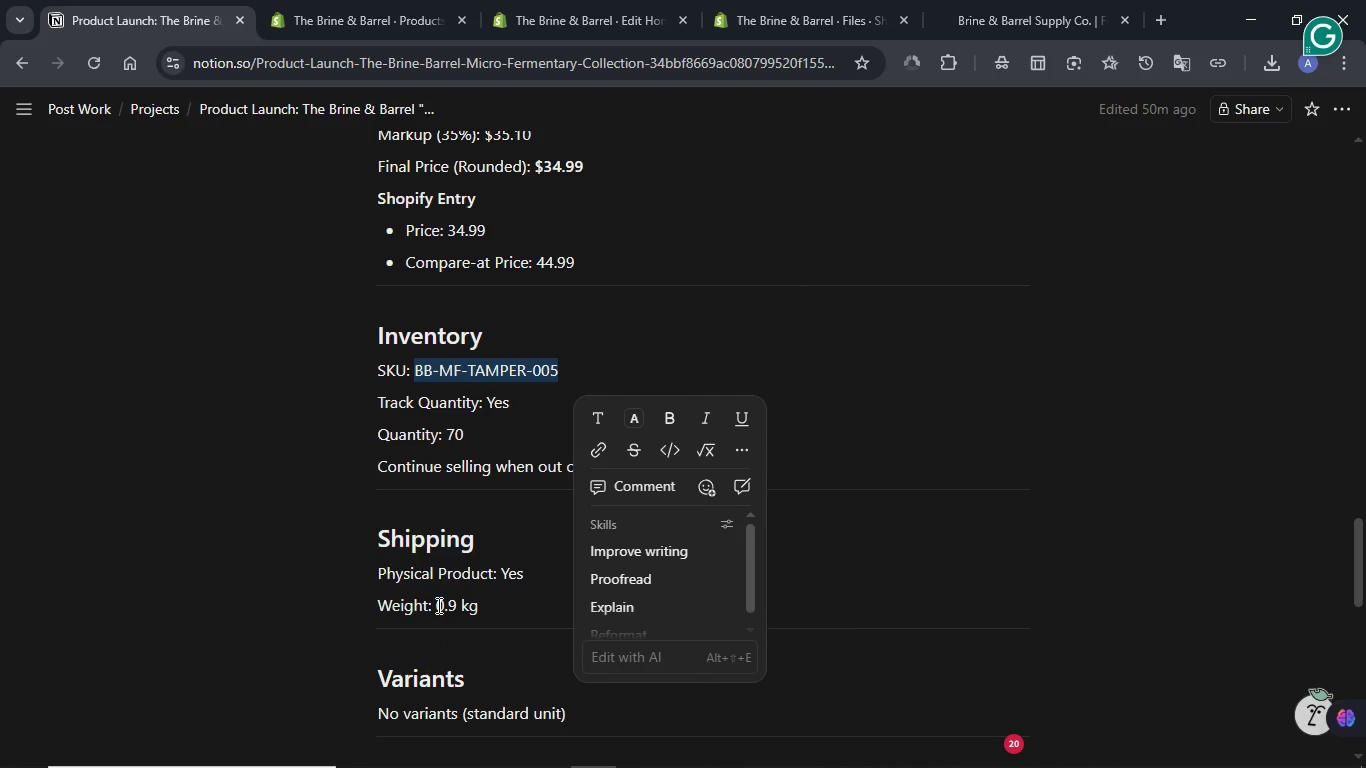 
left_click_drag(start_coordinate=[437, 605], to_coordinate=[456, 604])
 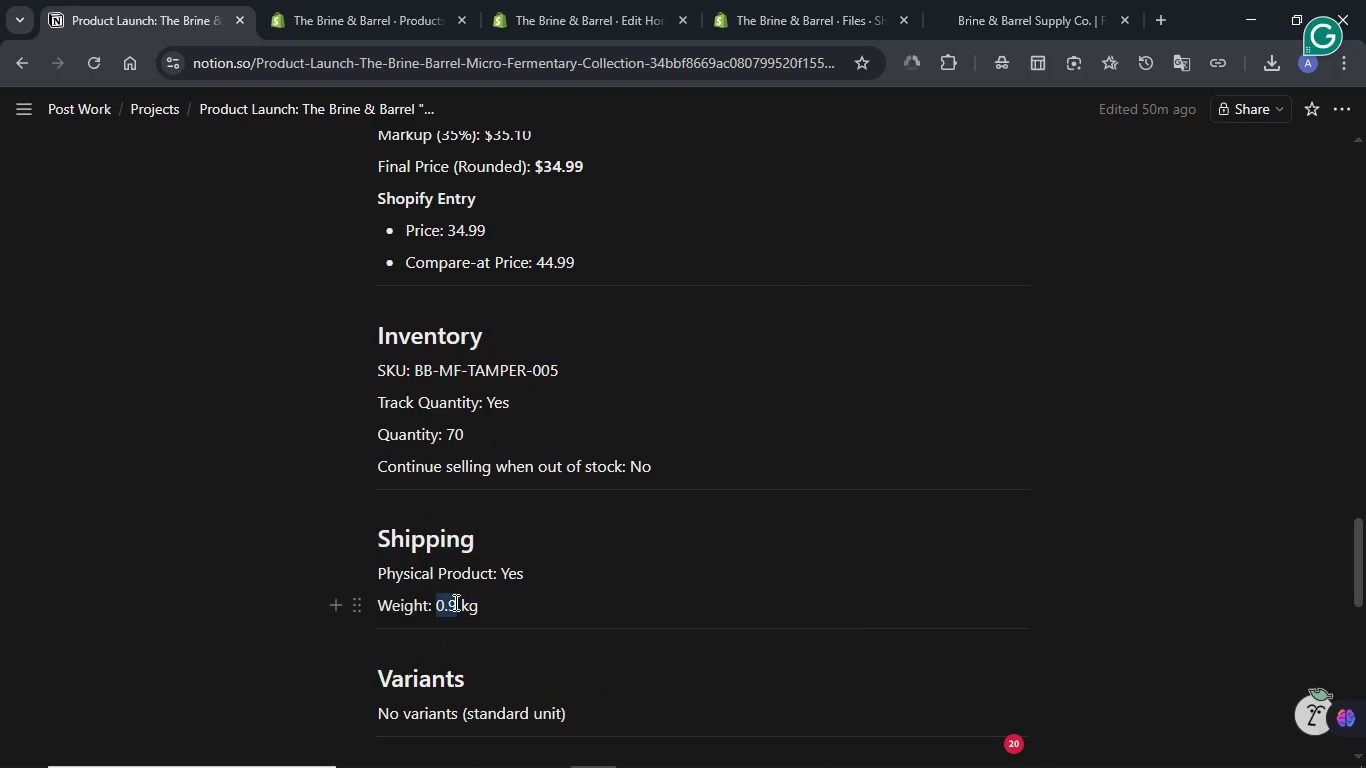 
key(Control+C)
 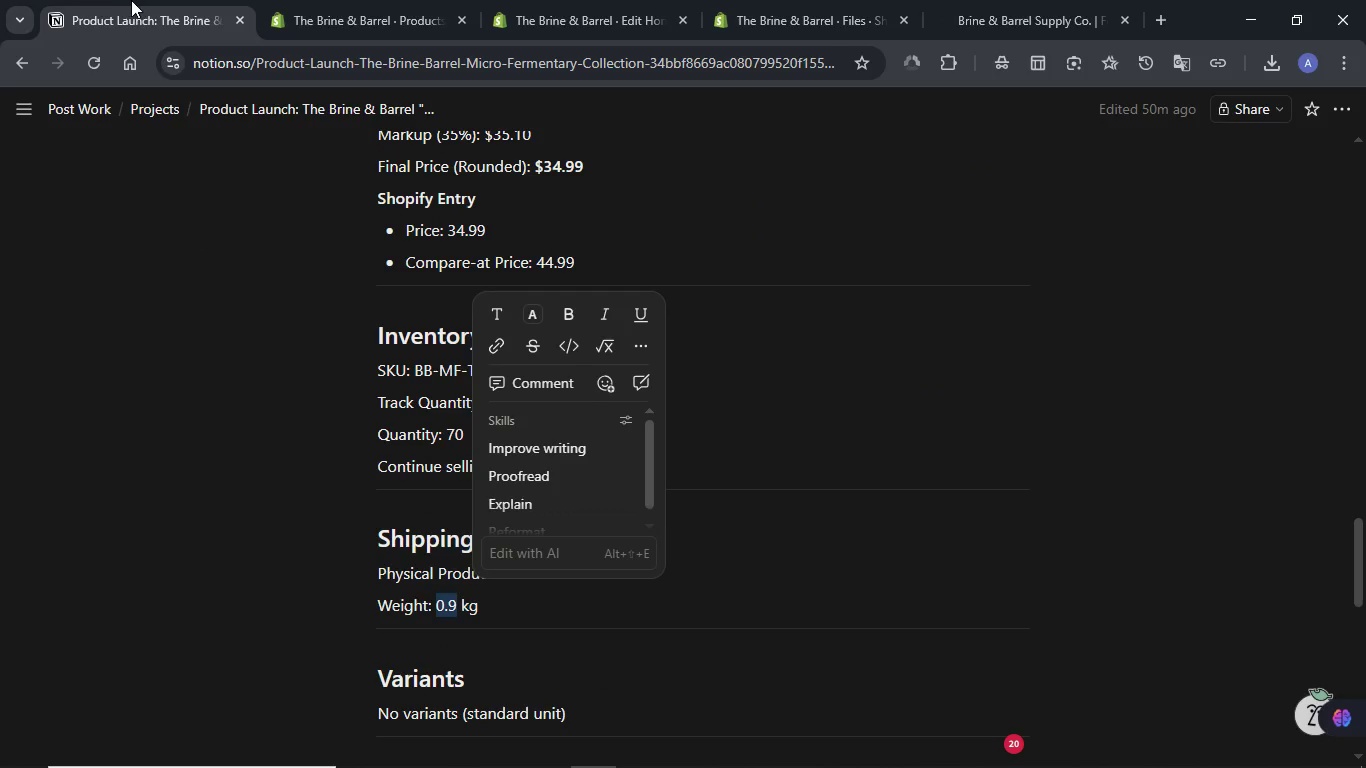 
left_click([326, 0])
 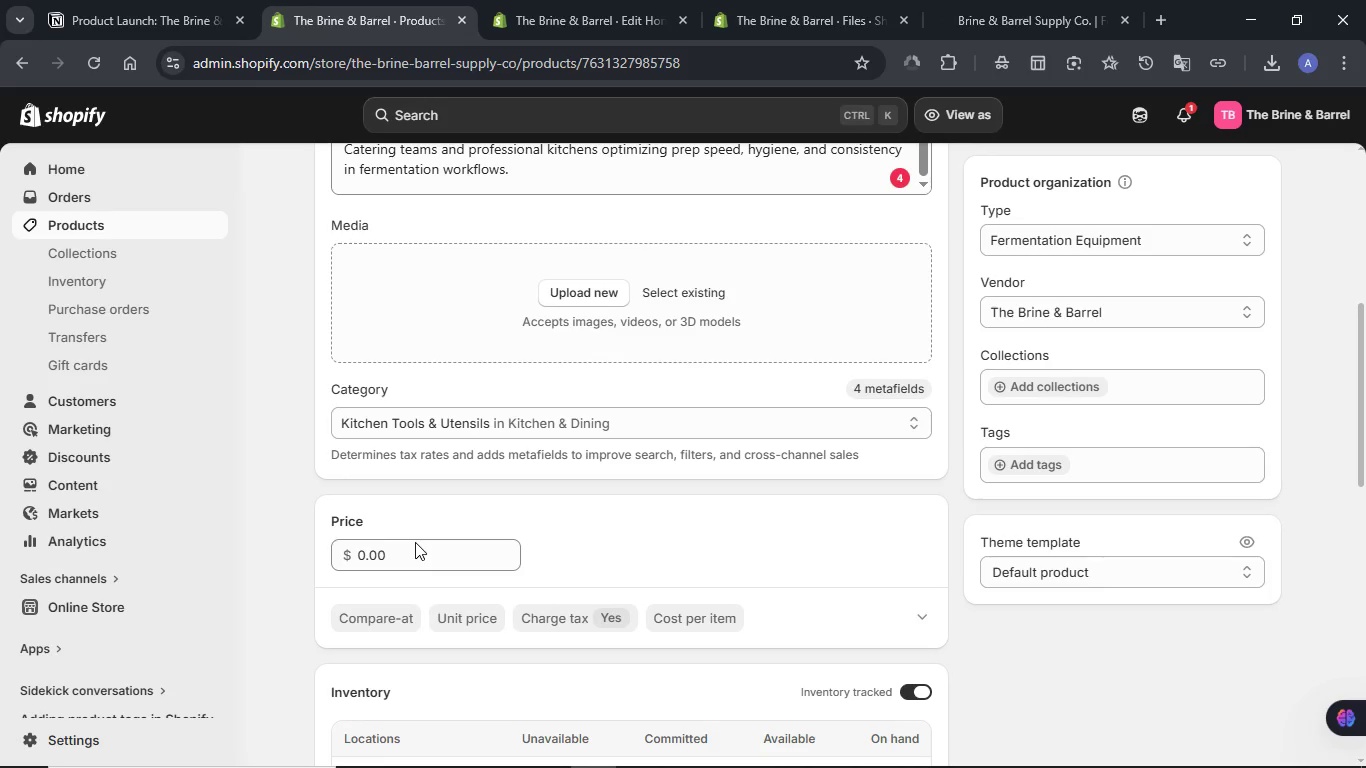 
double_click([416, 542])
 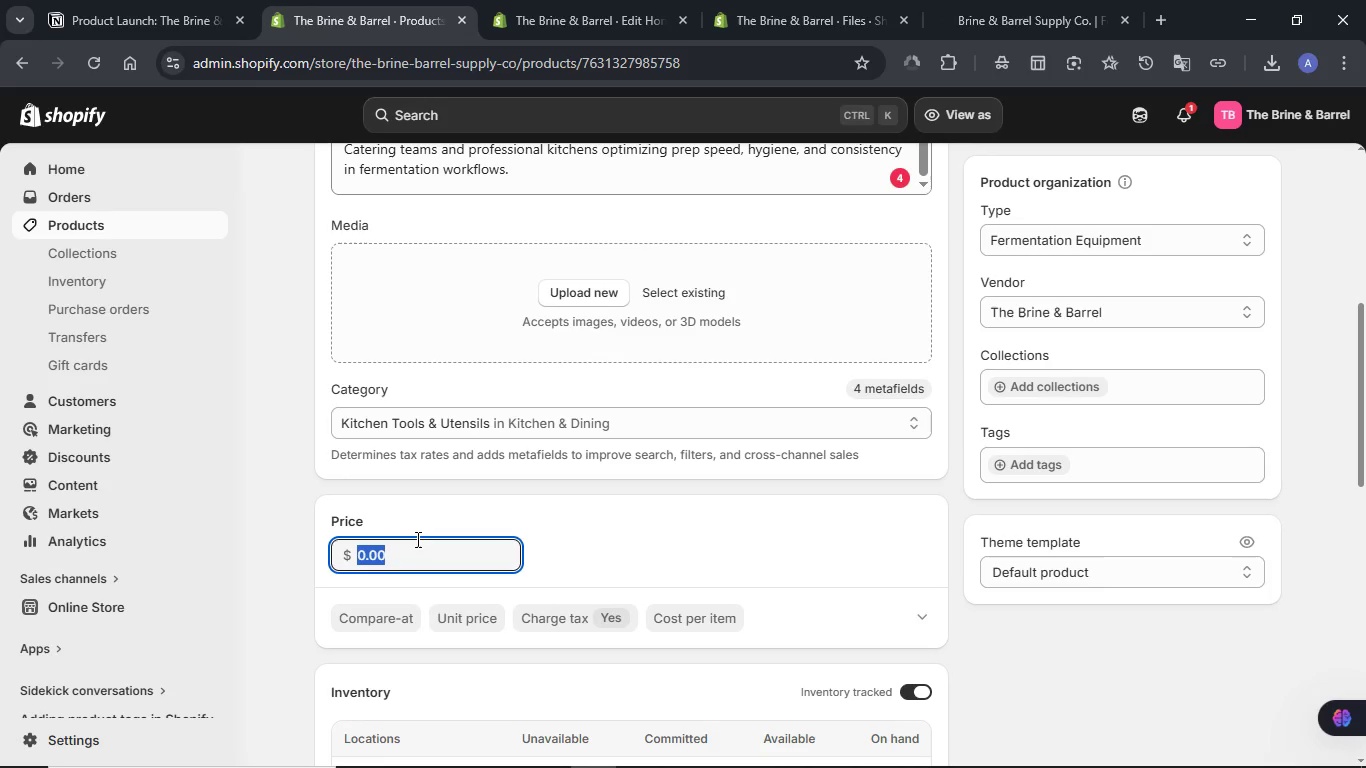 
key(Meta+V)
 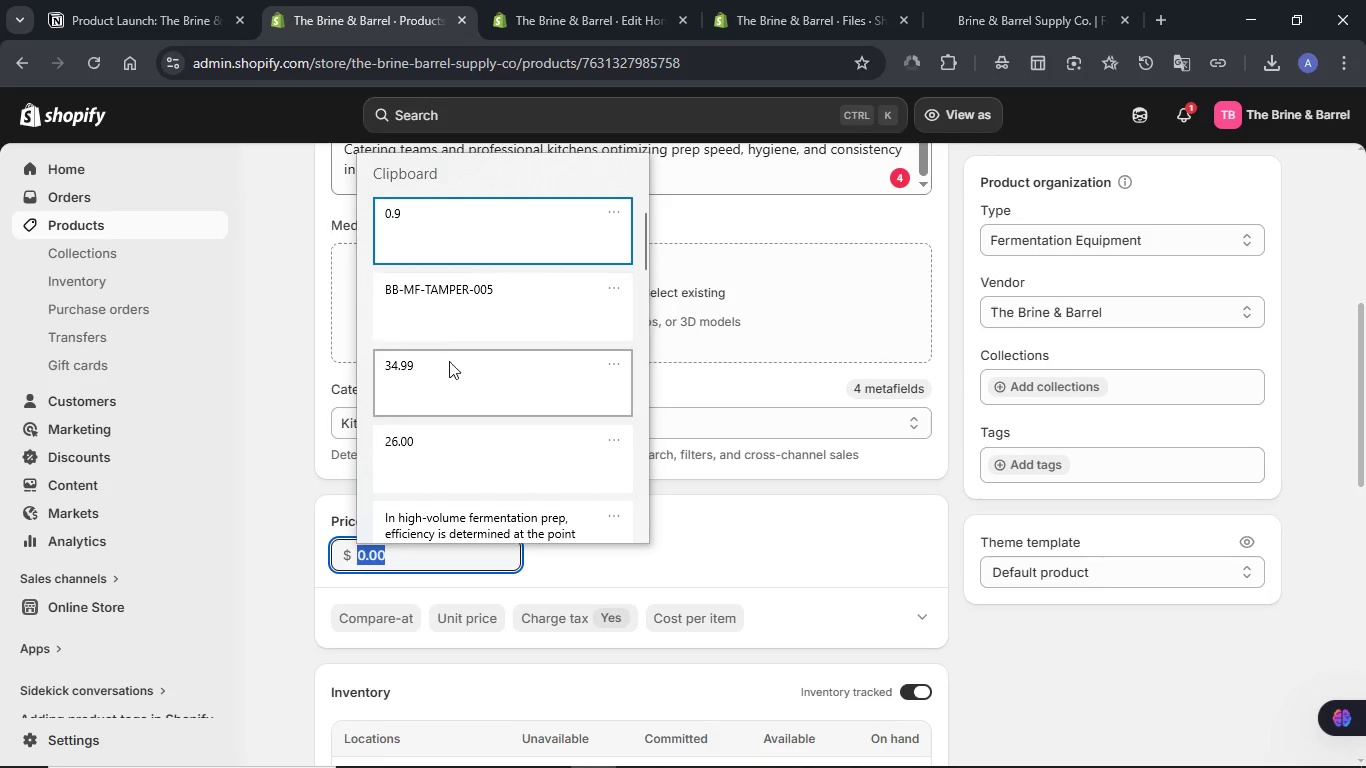 
left_click([448, 367])
 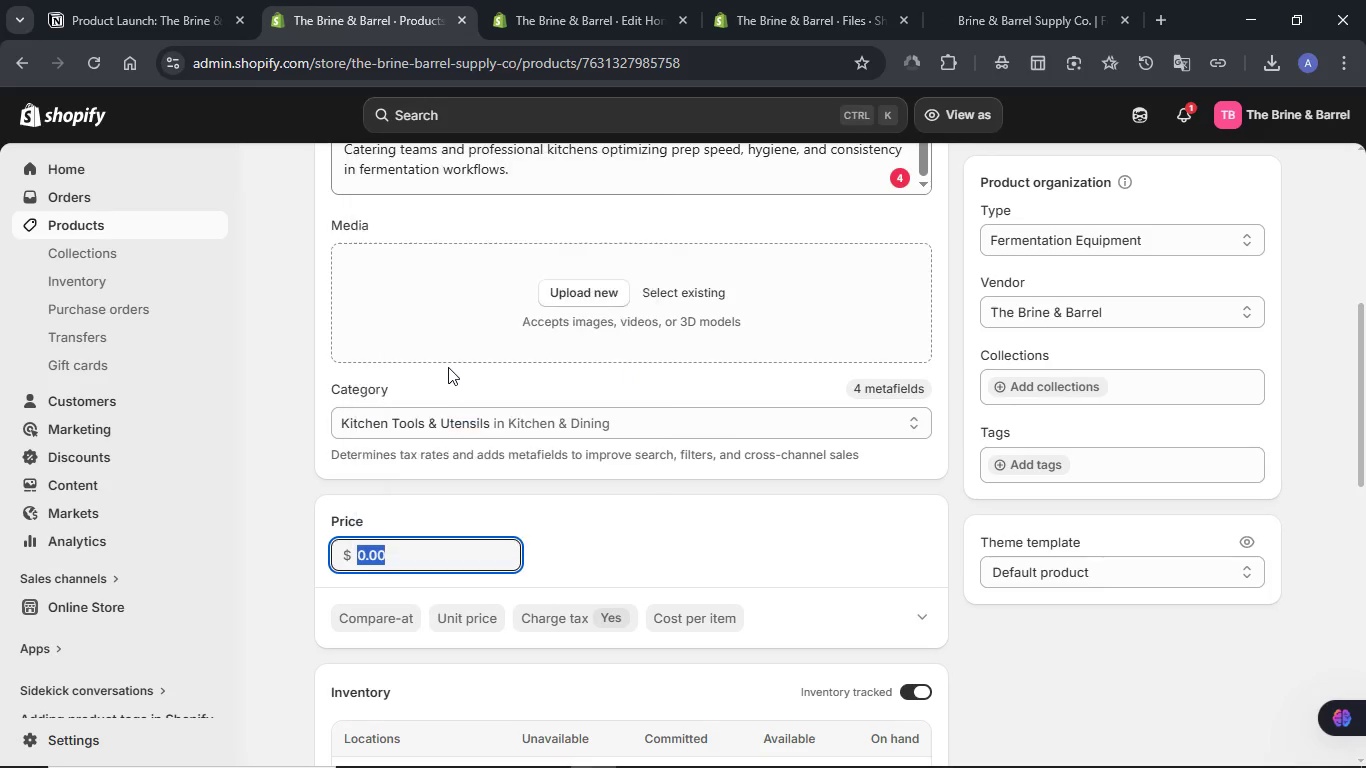 
key(Control+ControlLeft)
 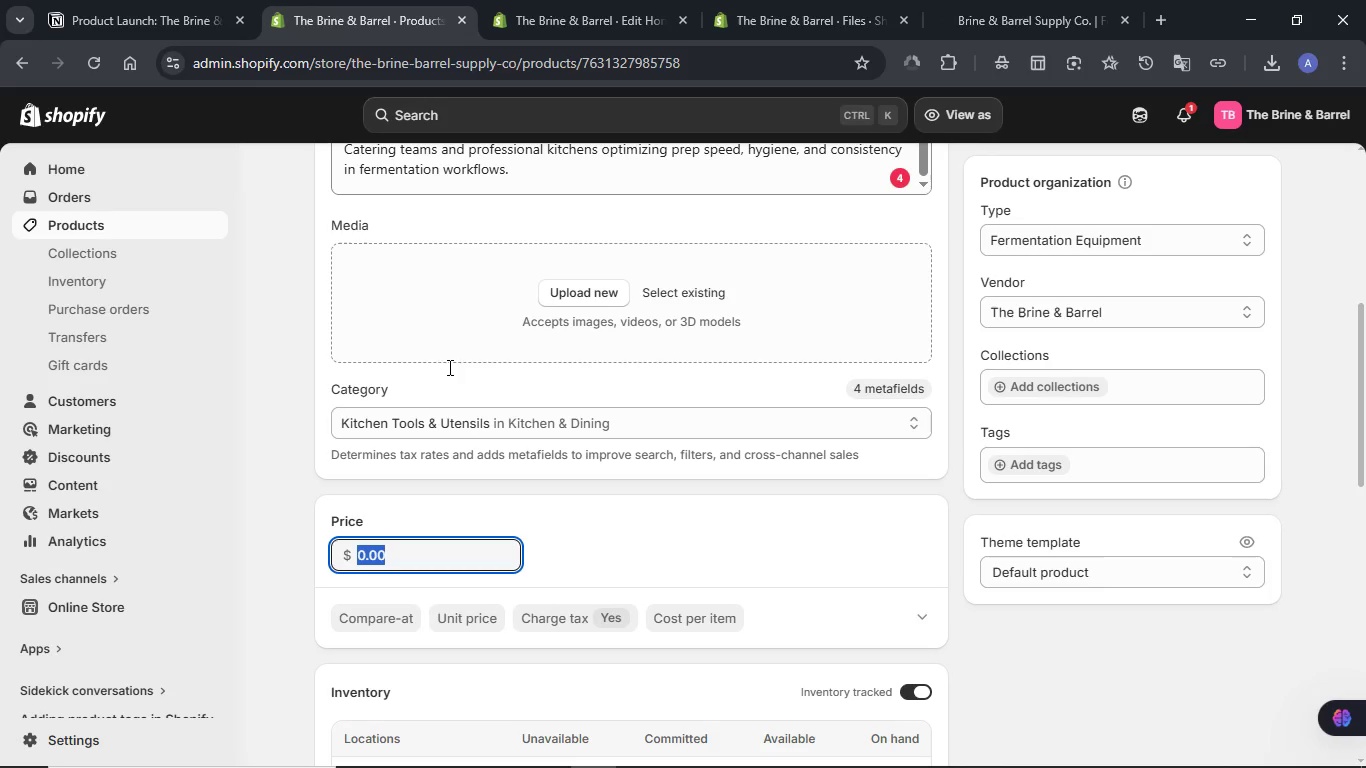 
hold_key(key=V, duration=5.67)
 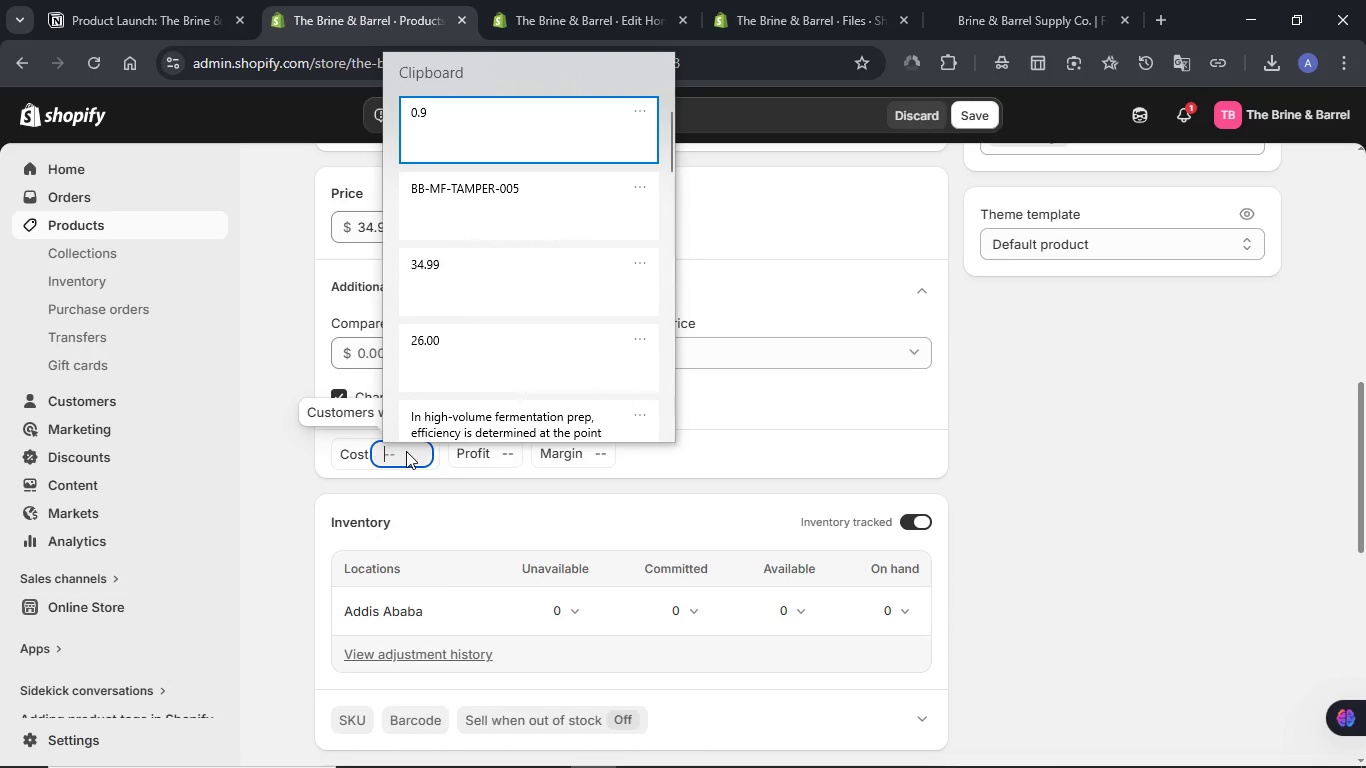 
left_click([687, 619])
 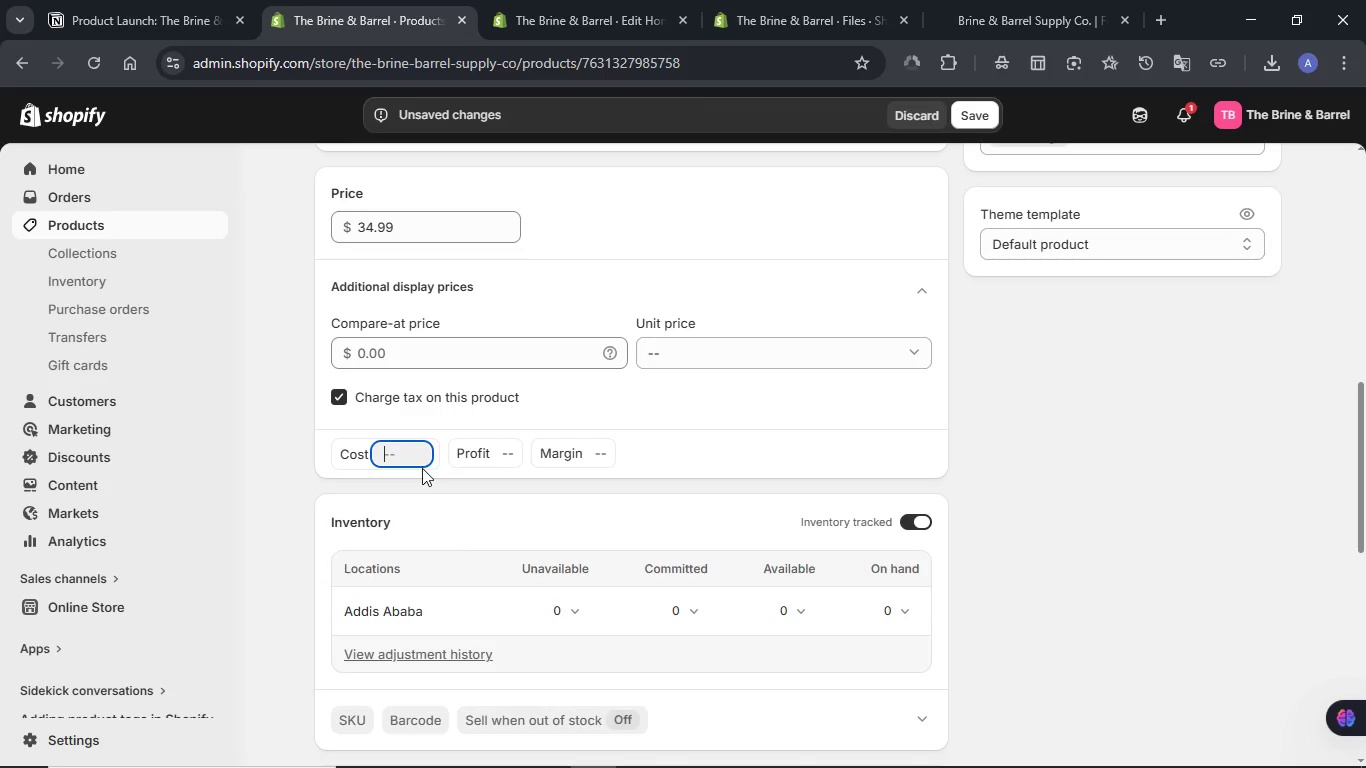 
hold_key(key=MetaLeft, duration=0.53)
 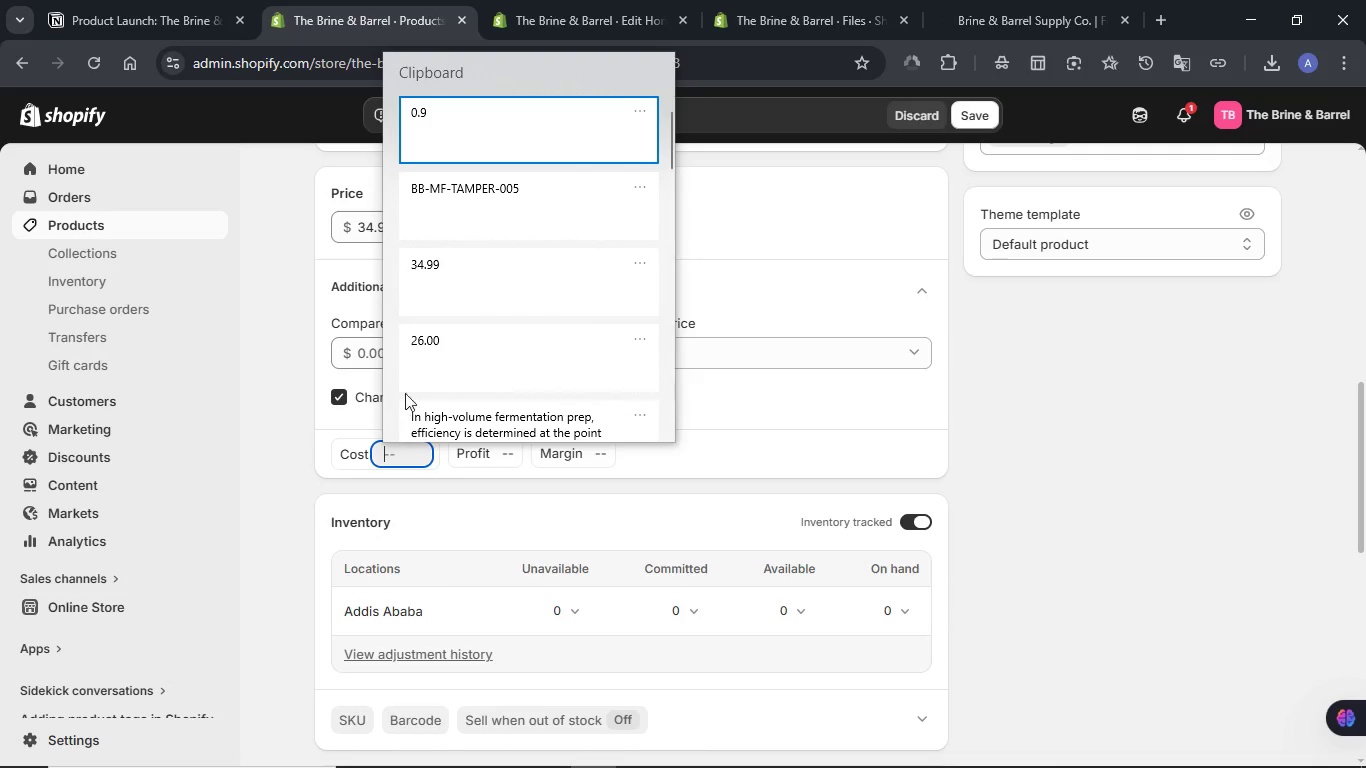 
left_click([425, 361])
 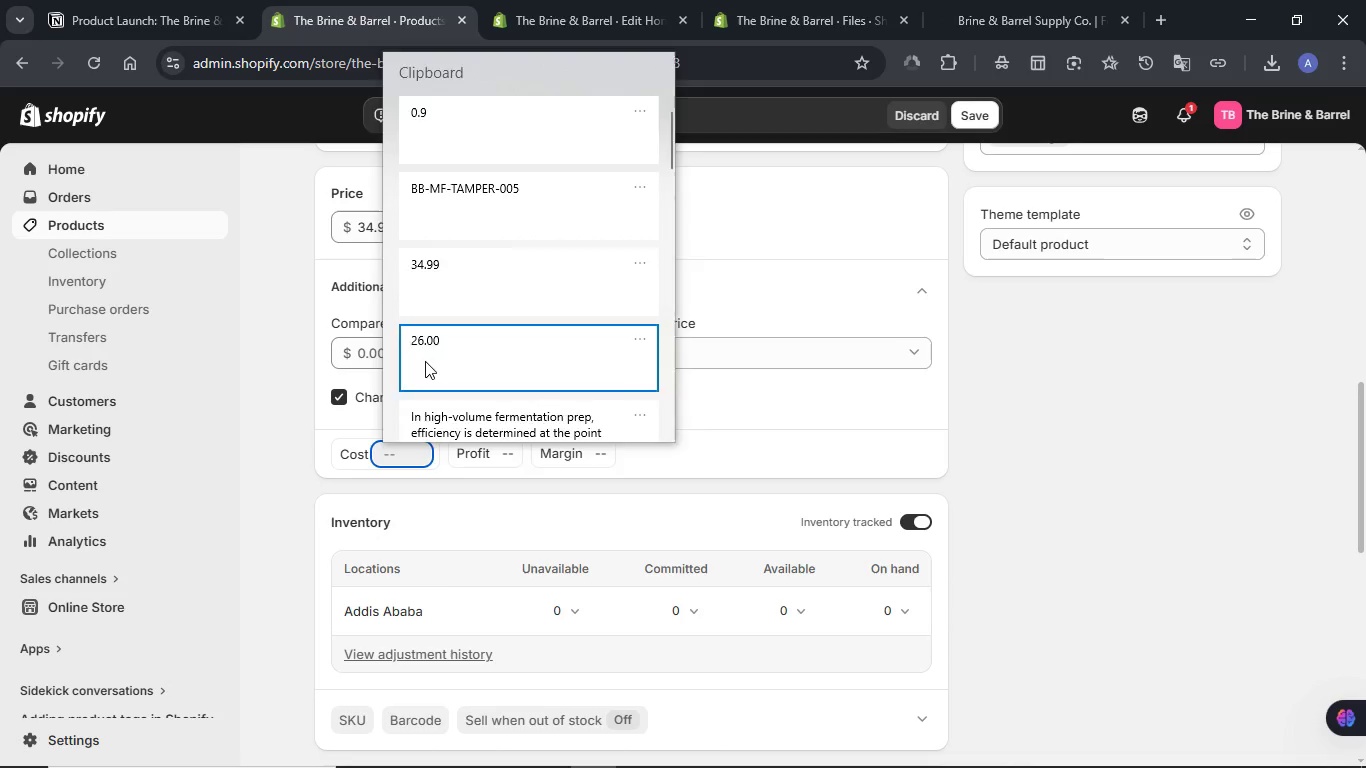 
key(Control+ControlLeft)
 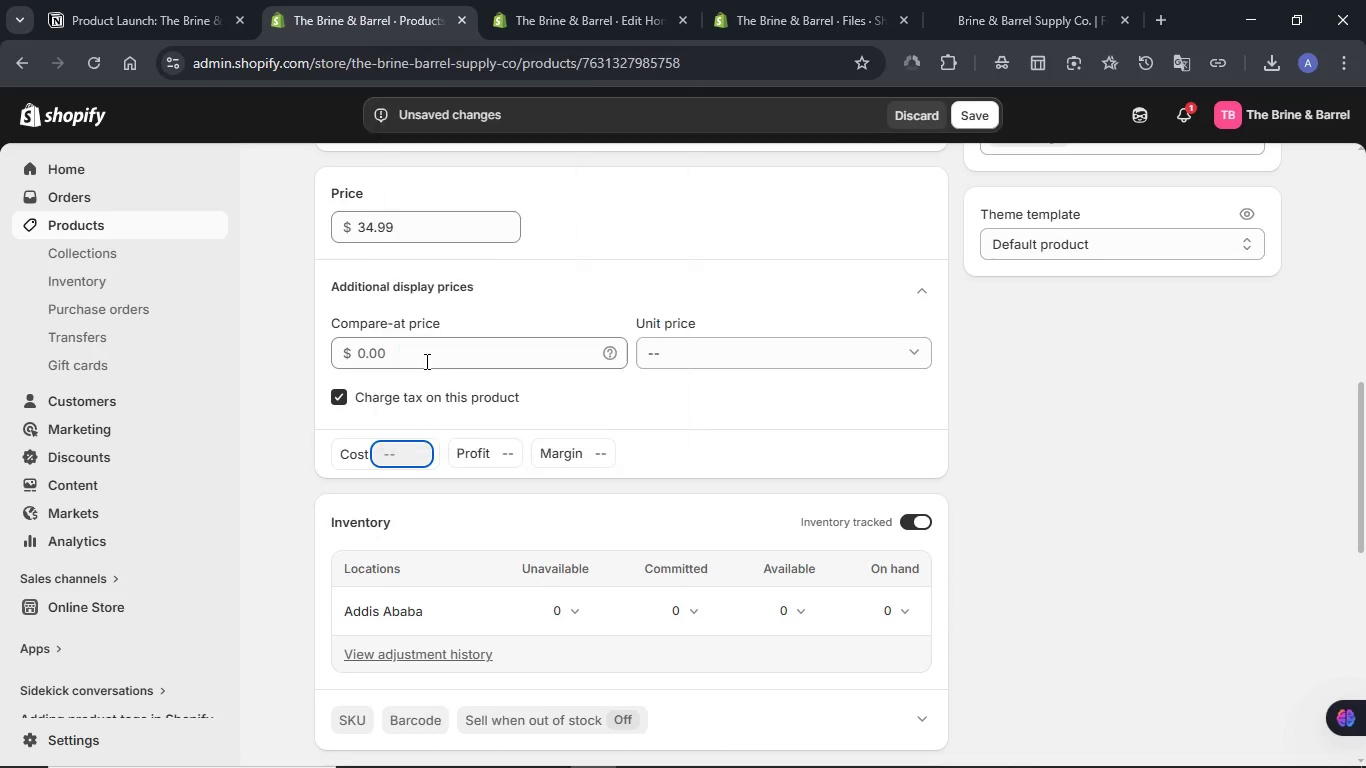 
key(Control+V)
 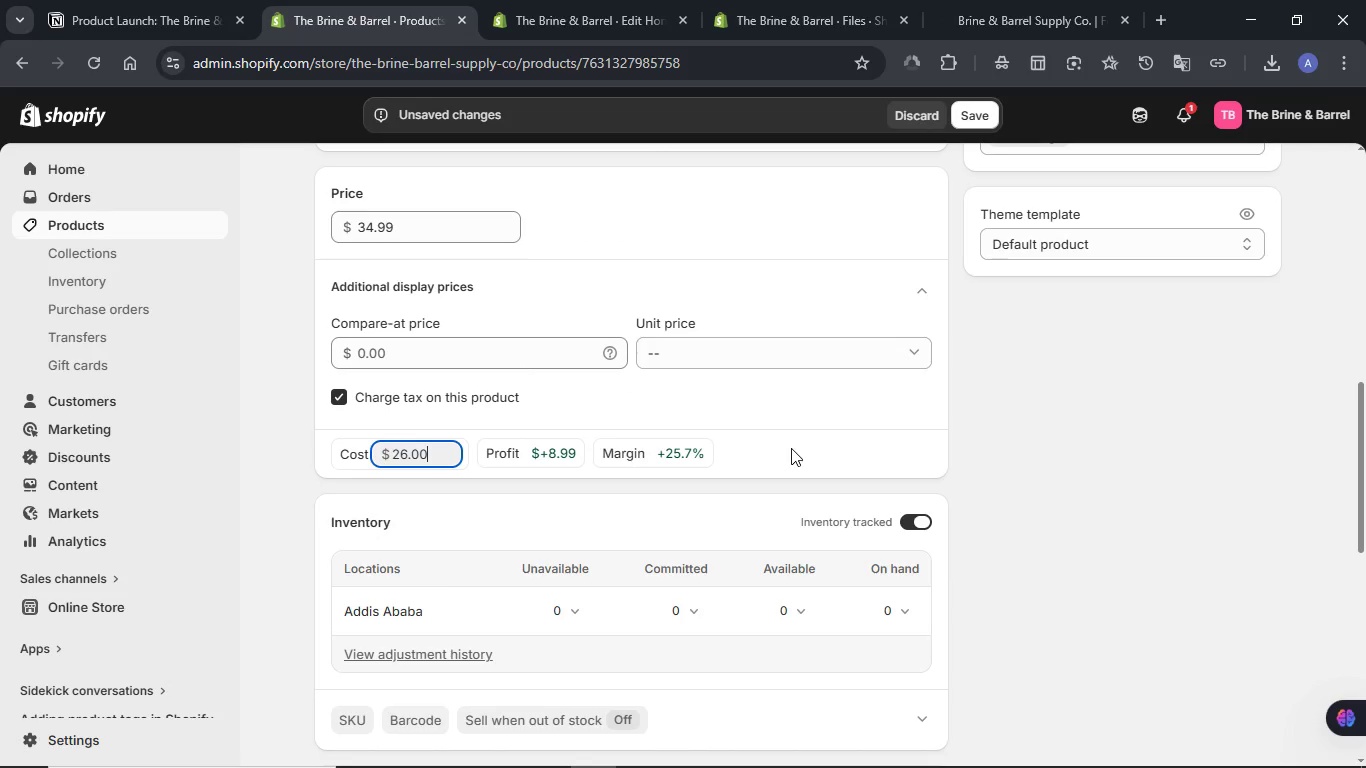 
scroll: coordinate [791, 448], scroll_direction: down, amount: 2.0
 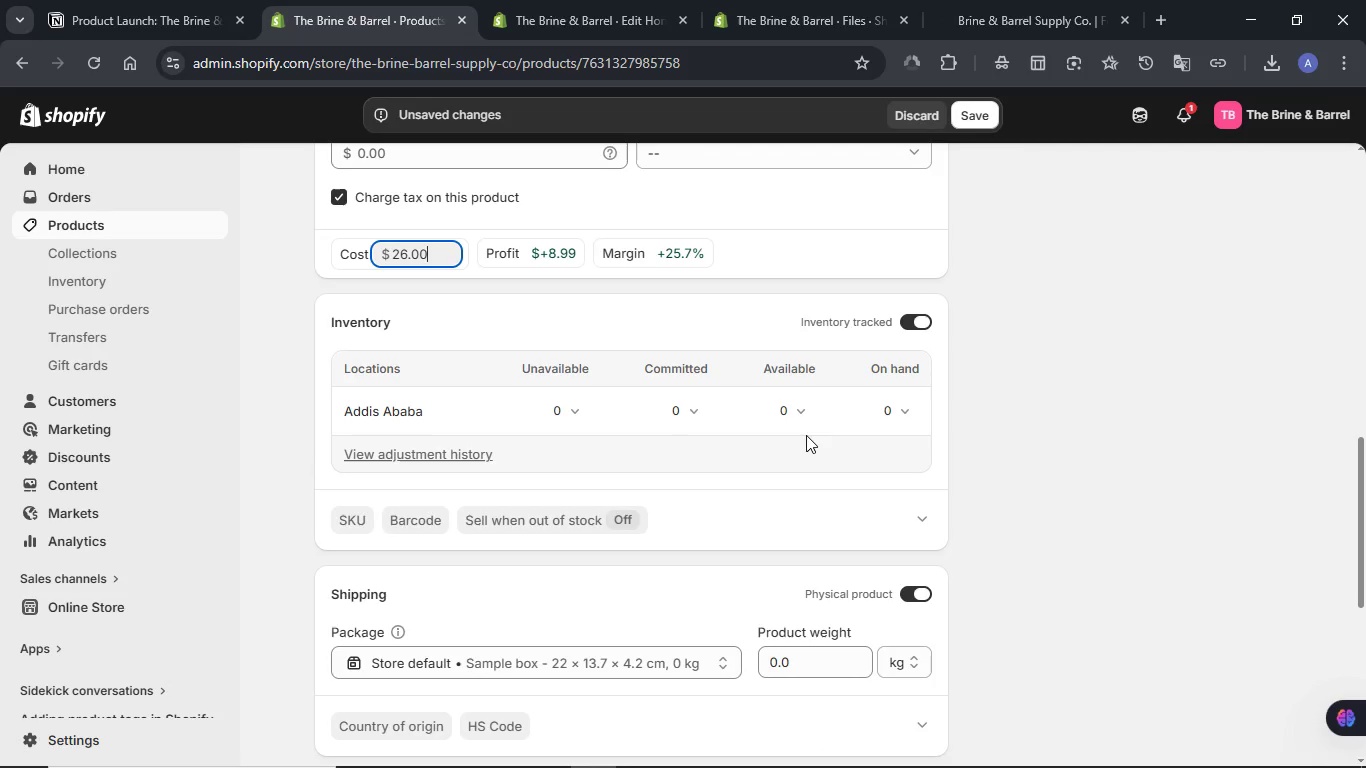 
left_click([901, 408])
 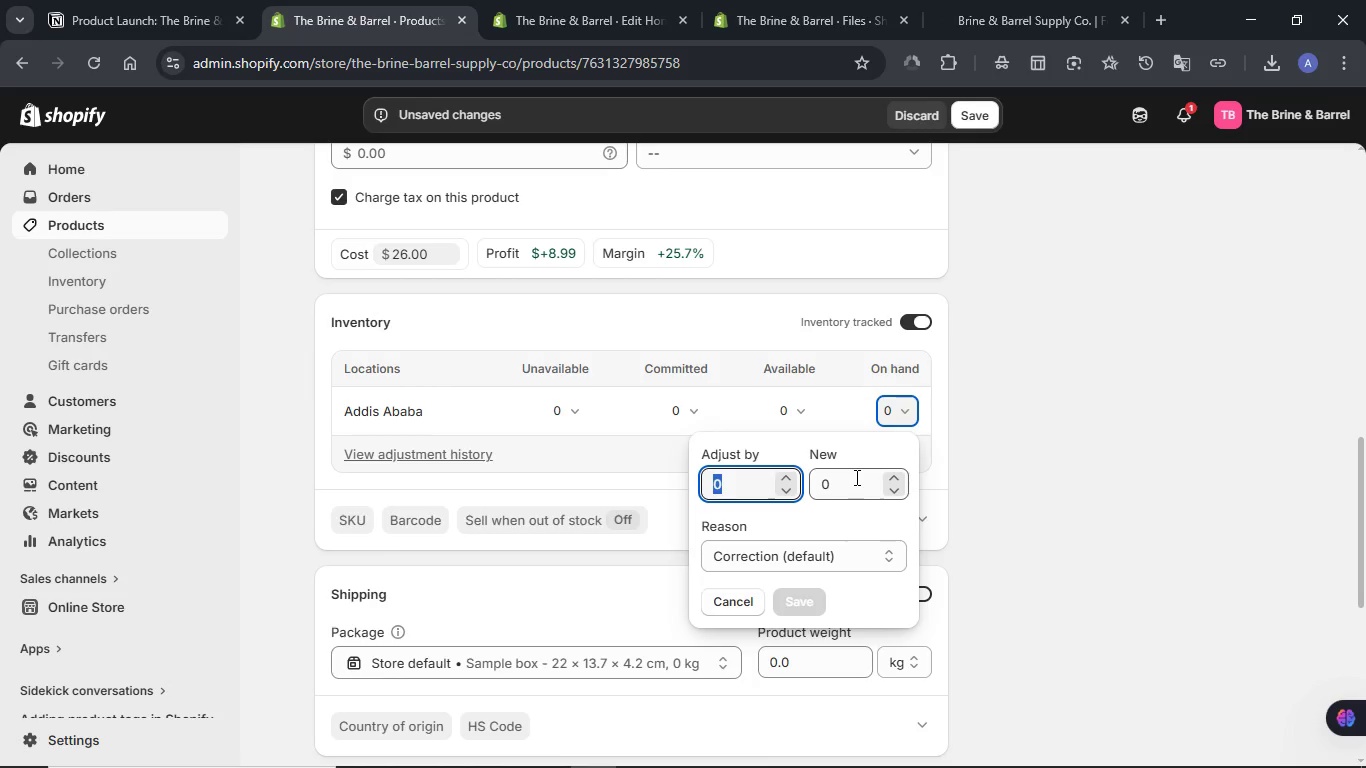 
double_click([855, 477])
 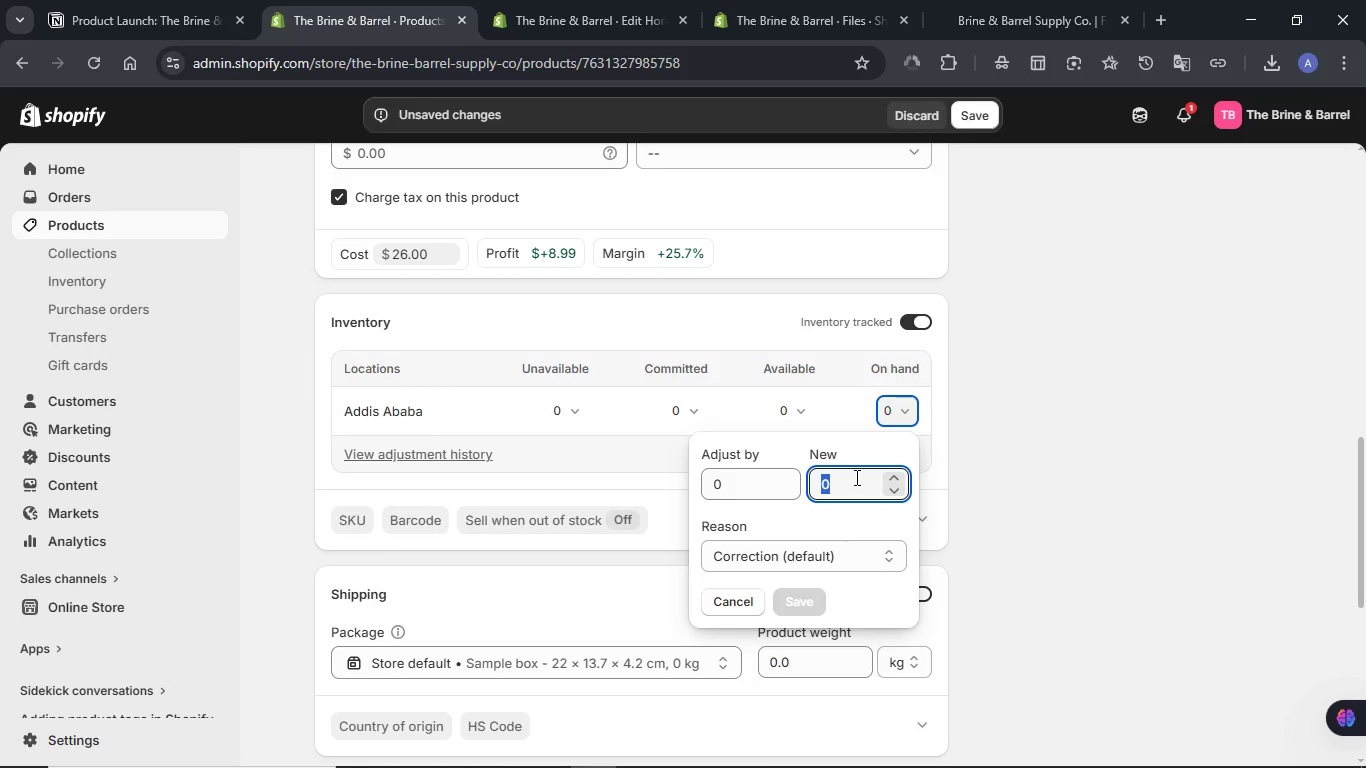 
key(Numpad7)
 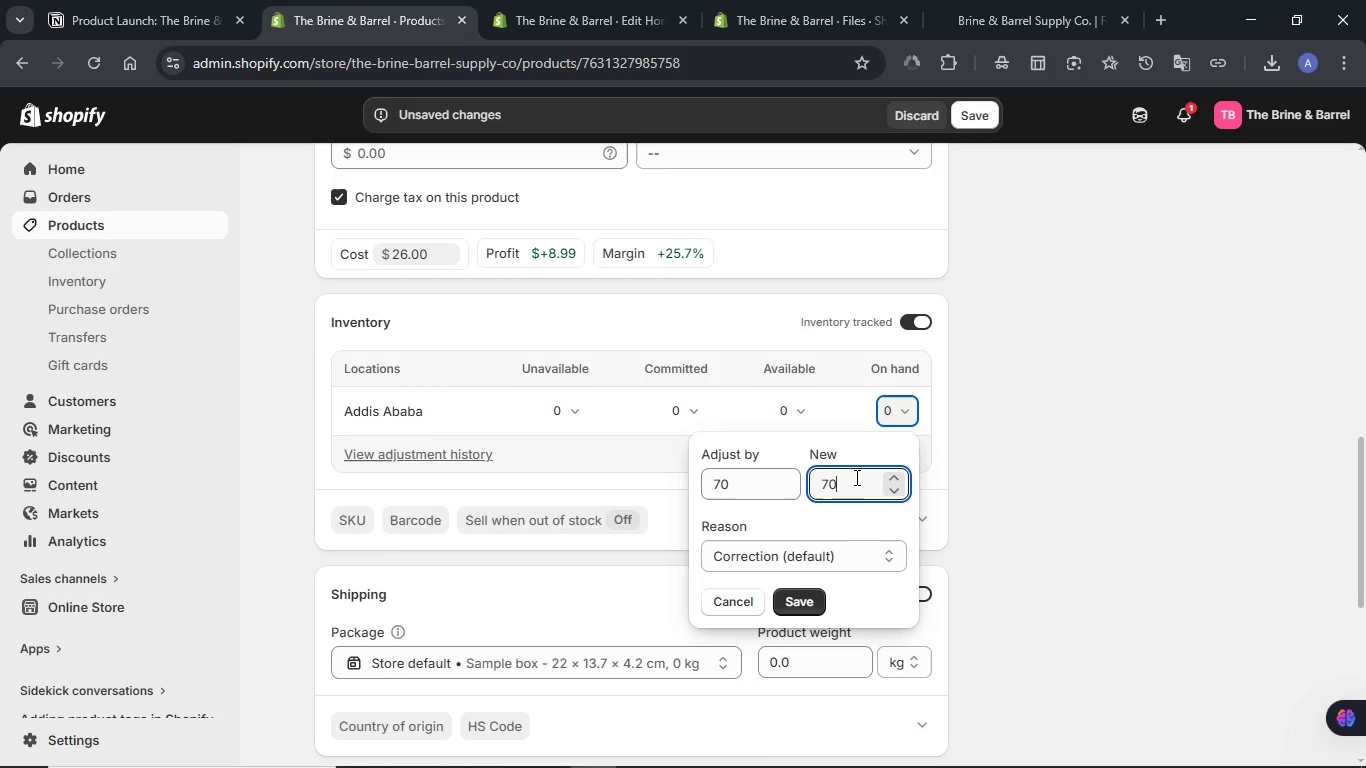 
key(Numpad0)
 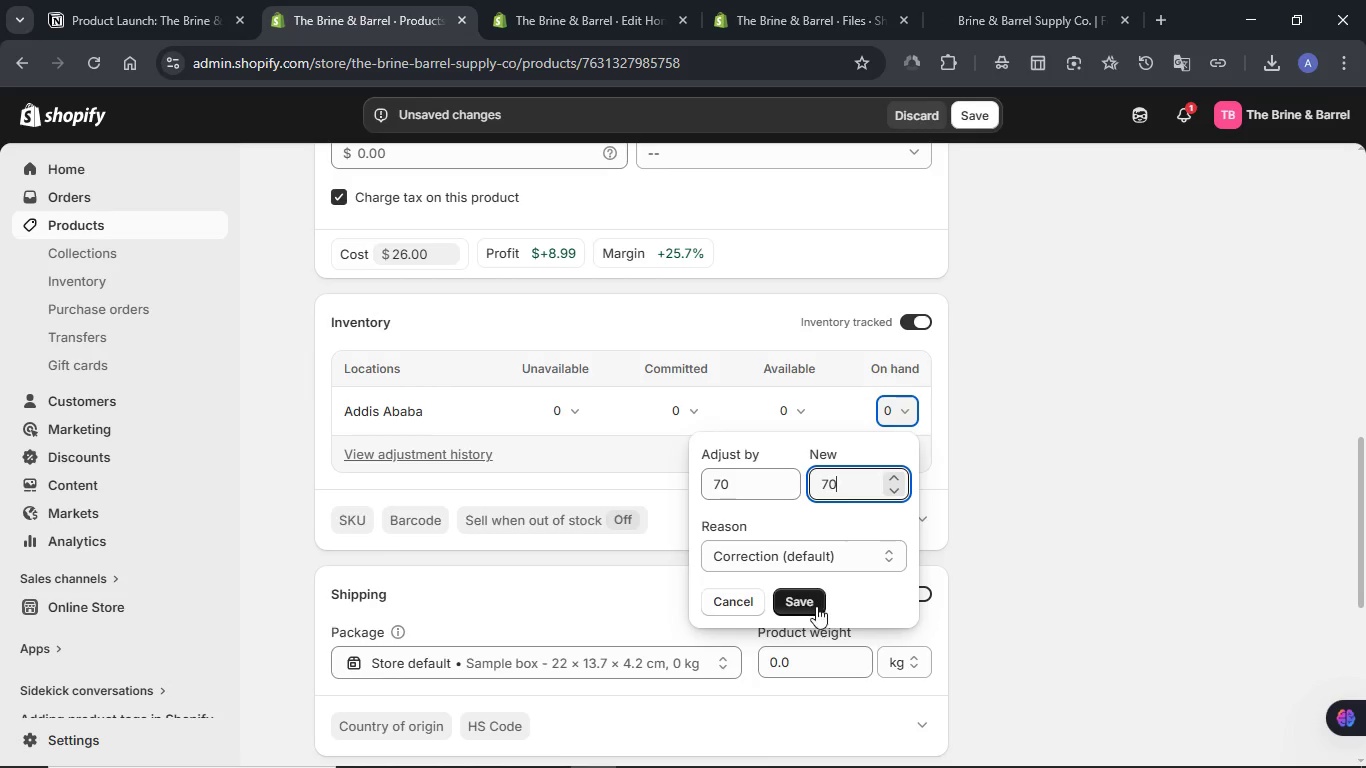 
left_click([815, 602])
 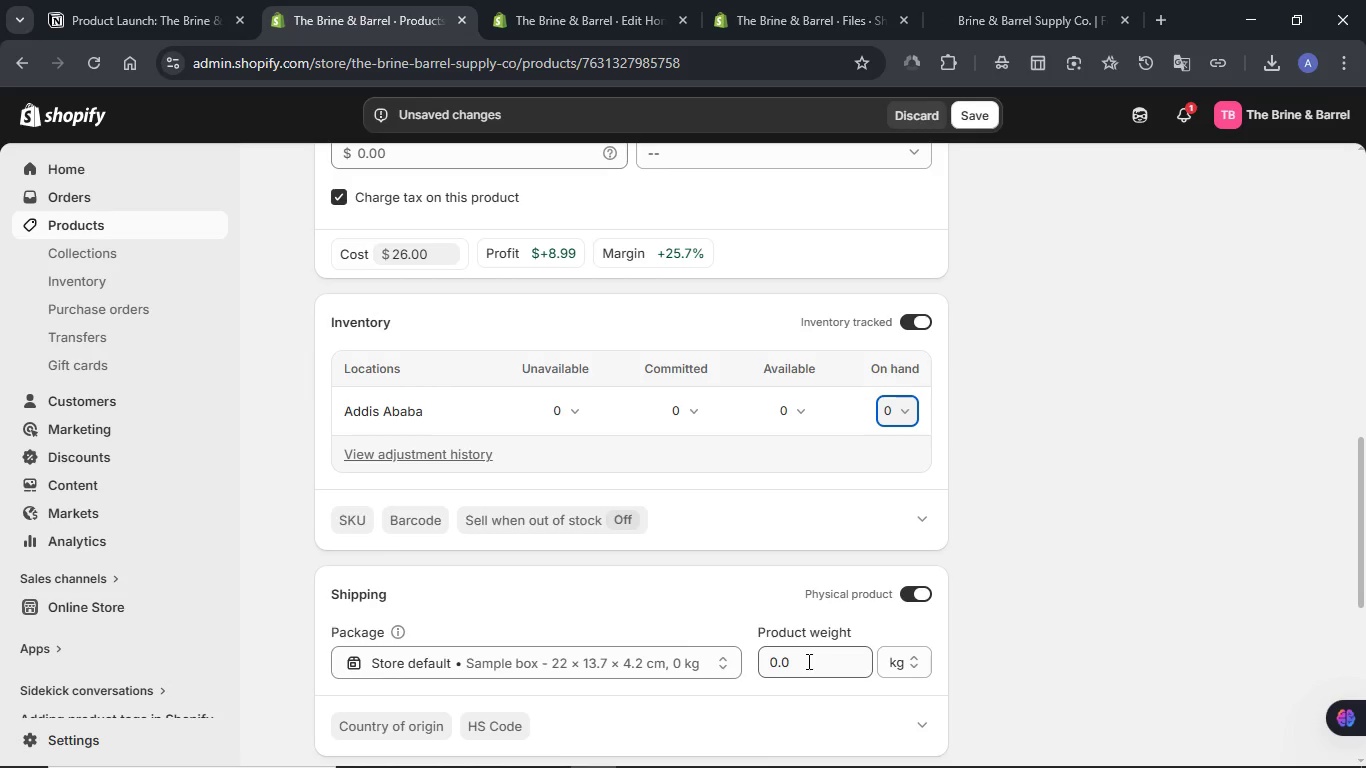 
double_click([807, 661])
 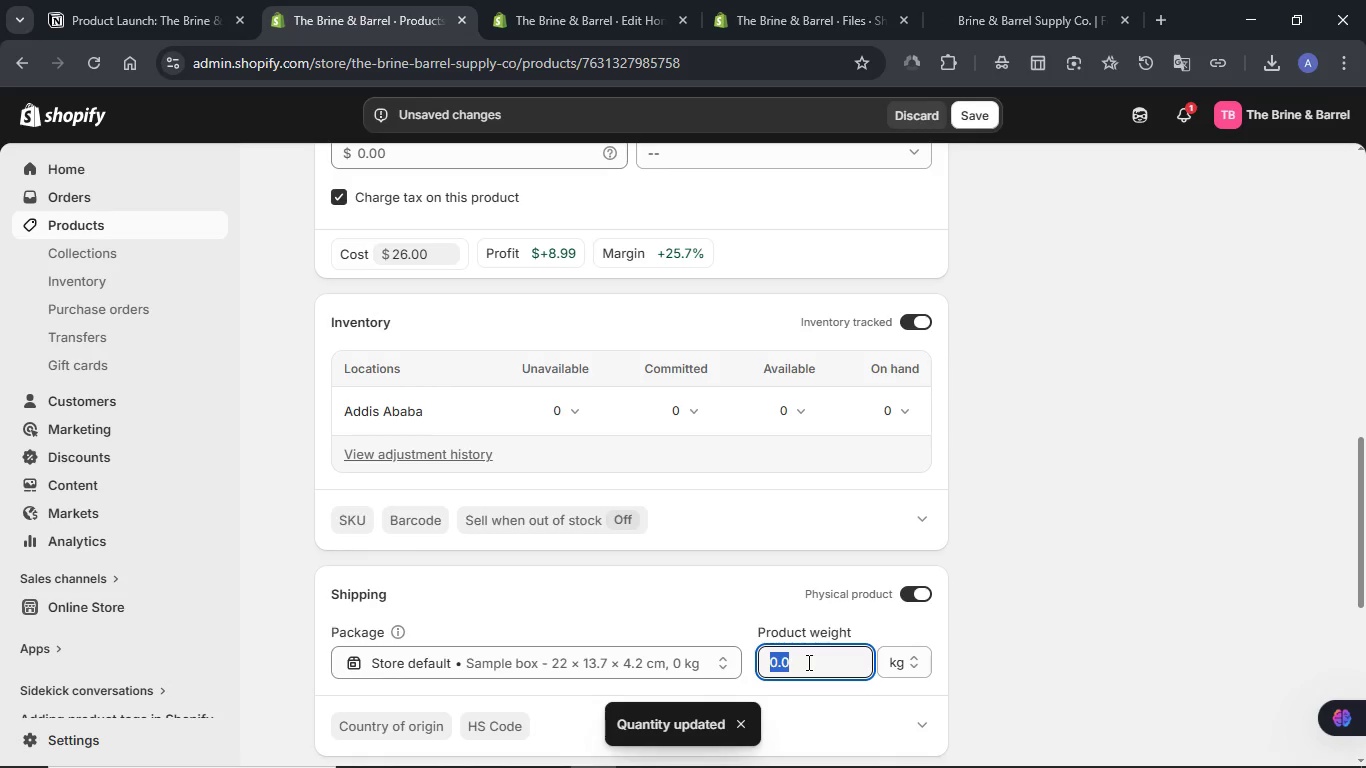 
key(Meta+V)
 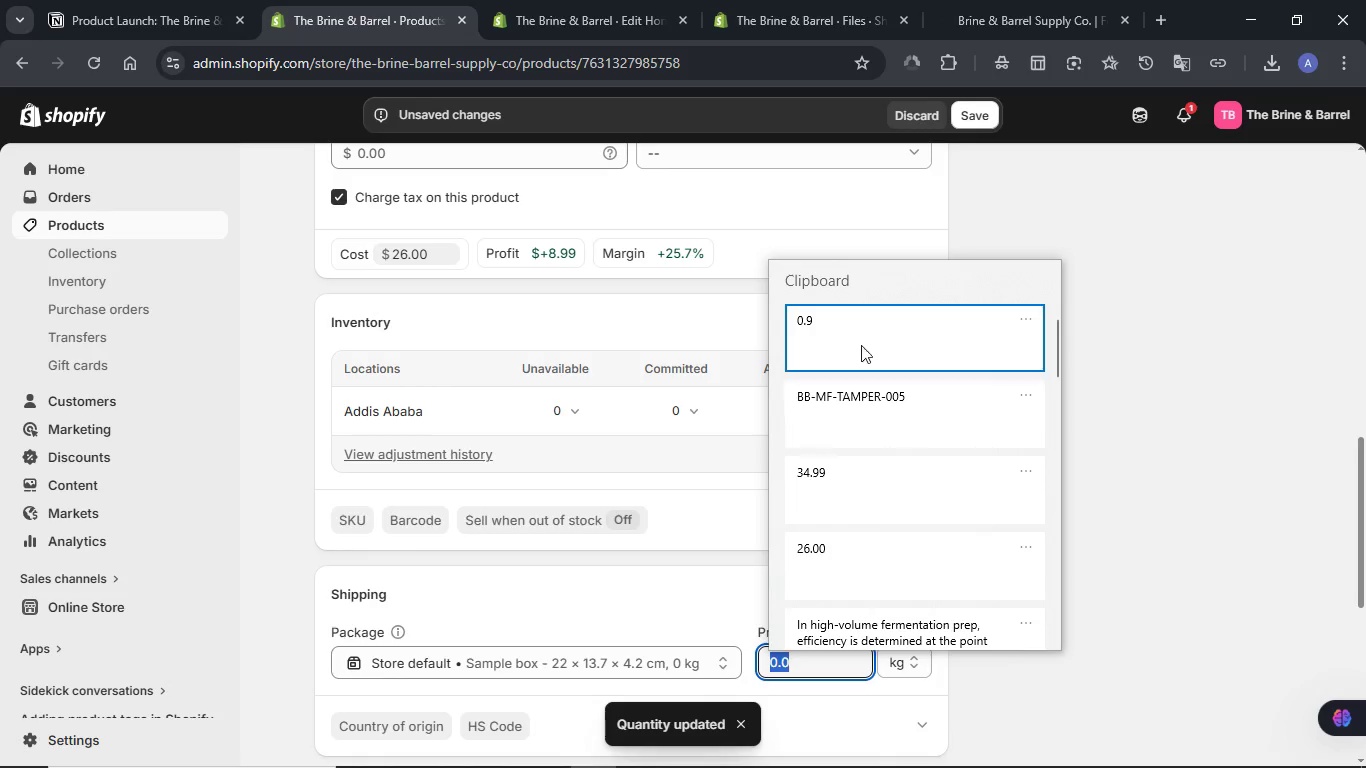 
left_click([865, 327])
 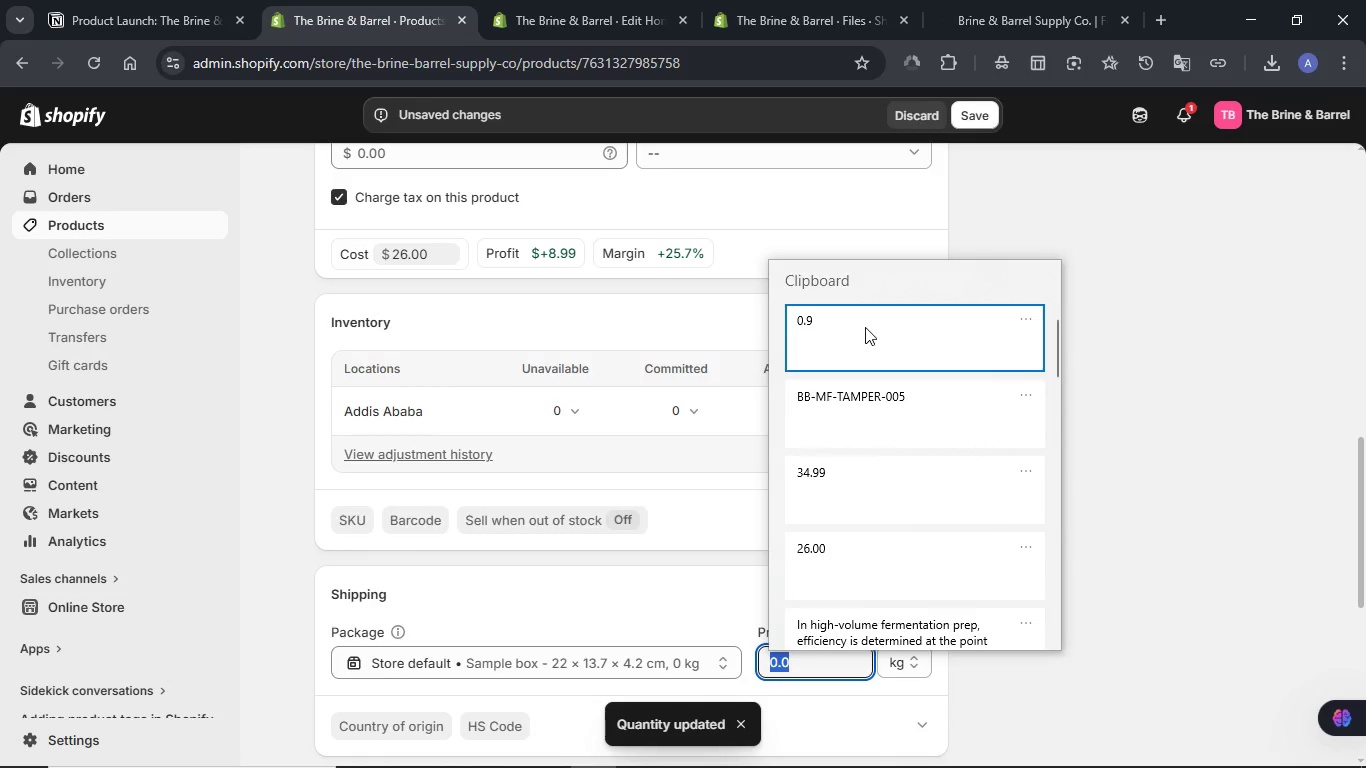 
key(Control+ControlLeft)
 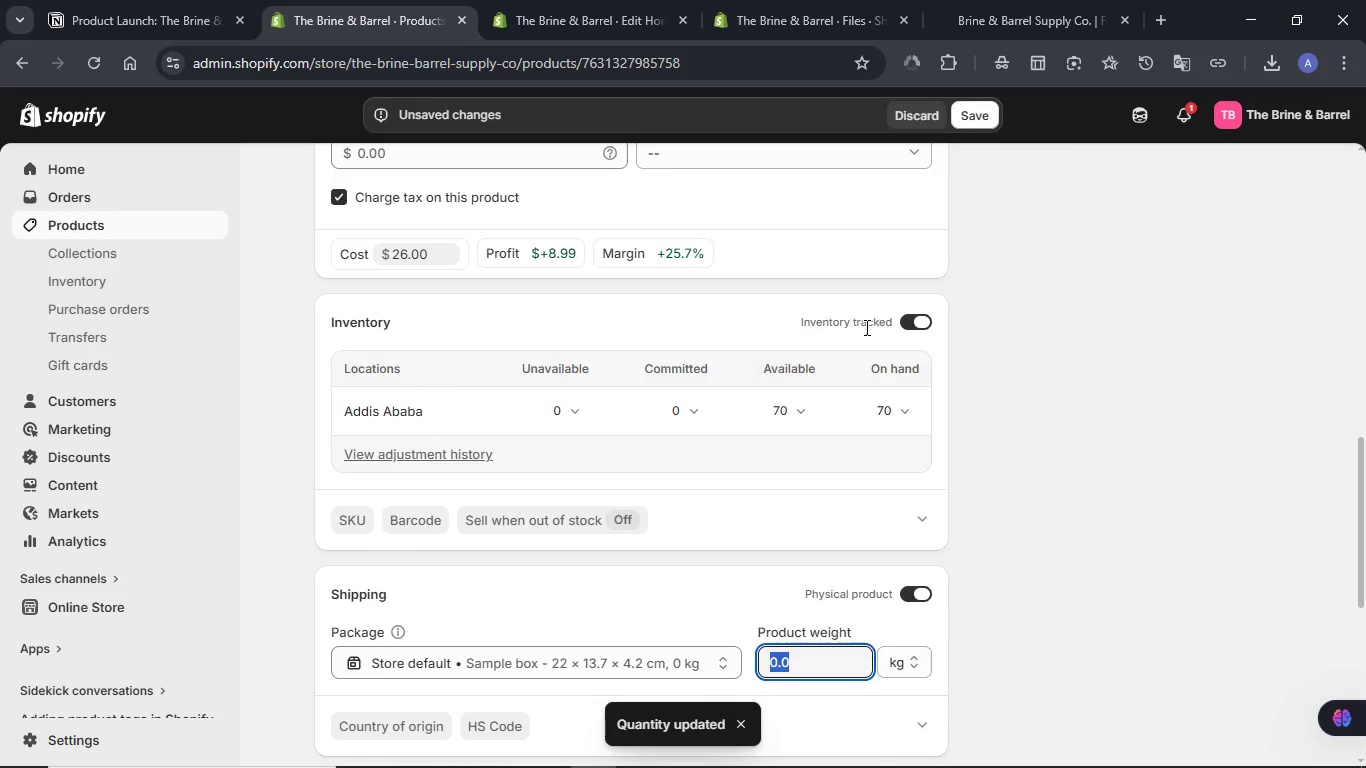 
hold_key(key=V, duration=6.25)
 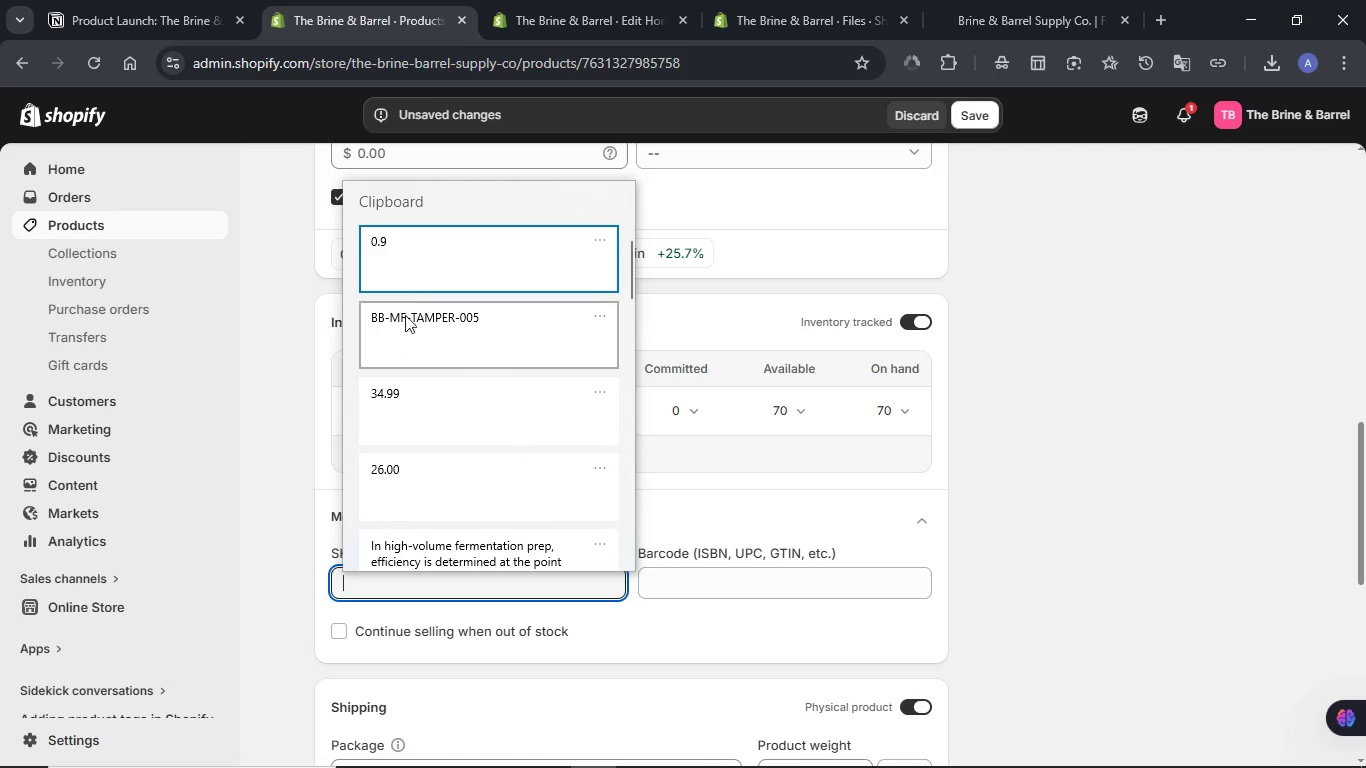 
left_click([354, 519])
 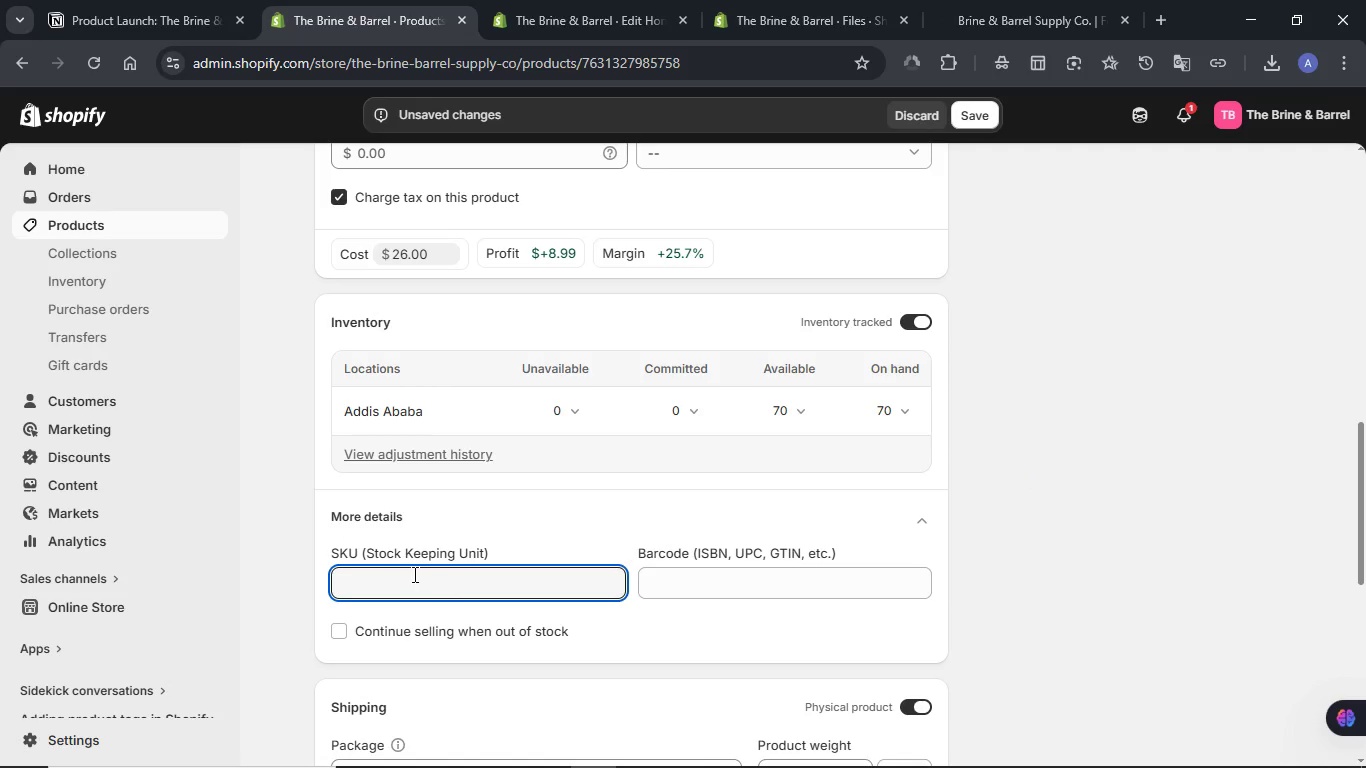 
hold_key(key=MetaLeft, duration=0.34)
 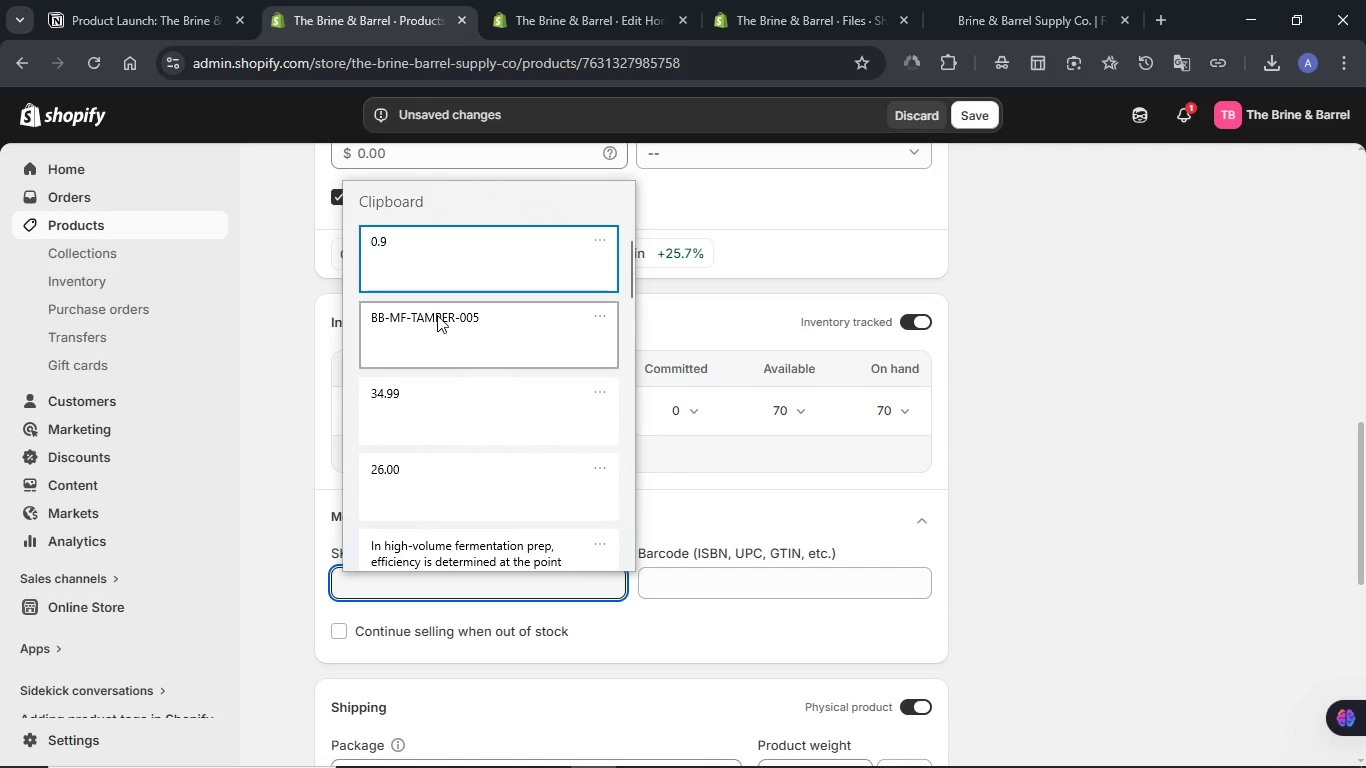 
left_click([437, 320])
 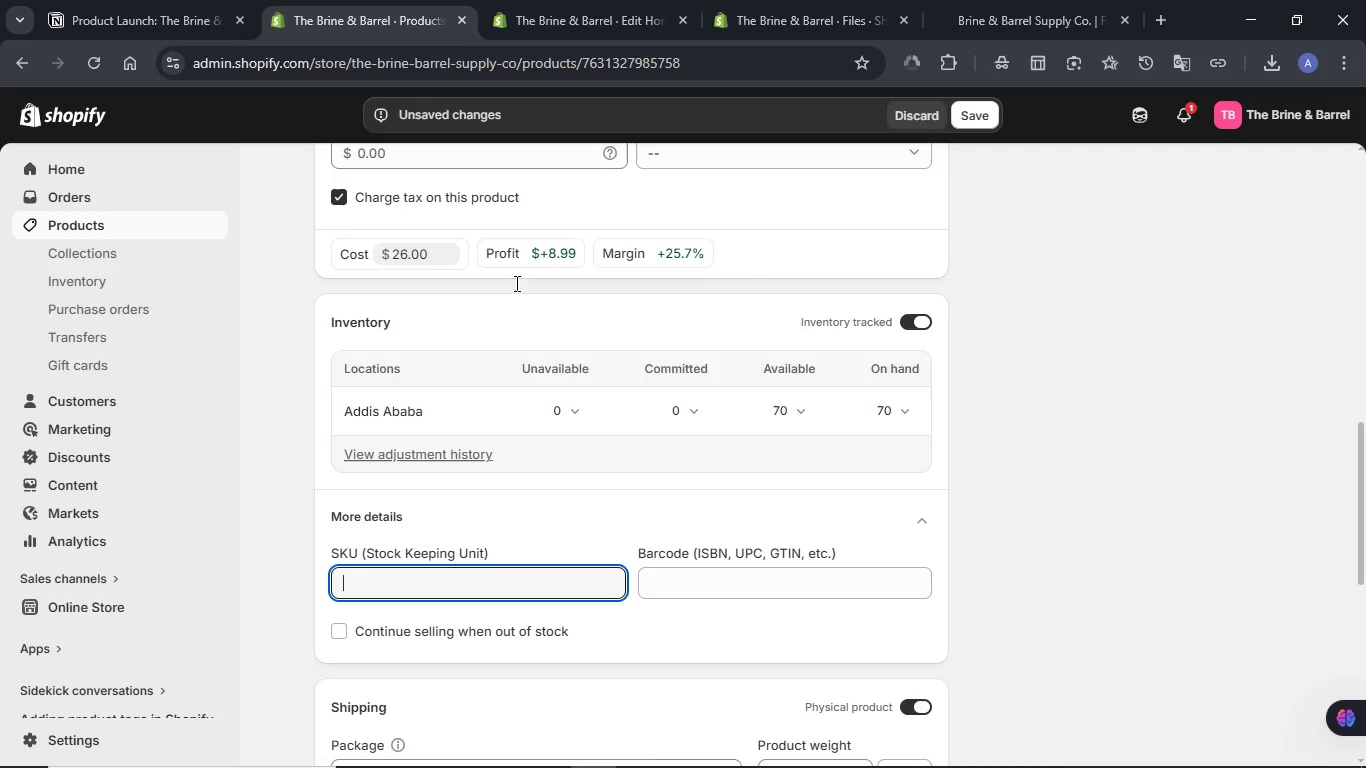 
key(Control+ControlLeft)
 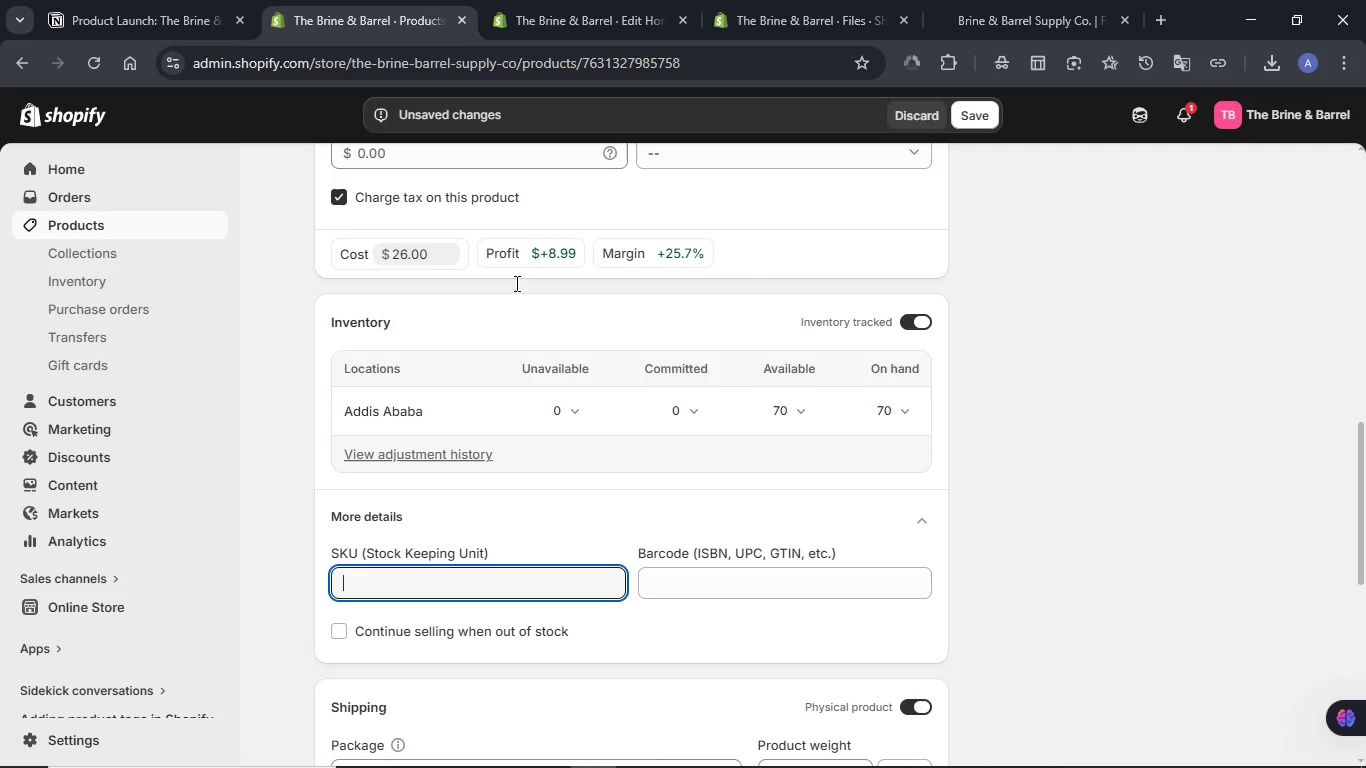 
key(Control+V)
 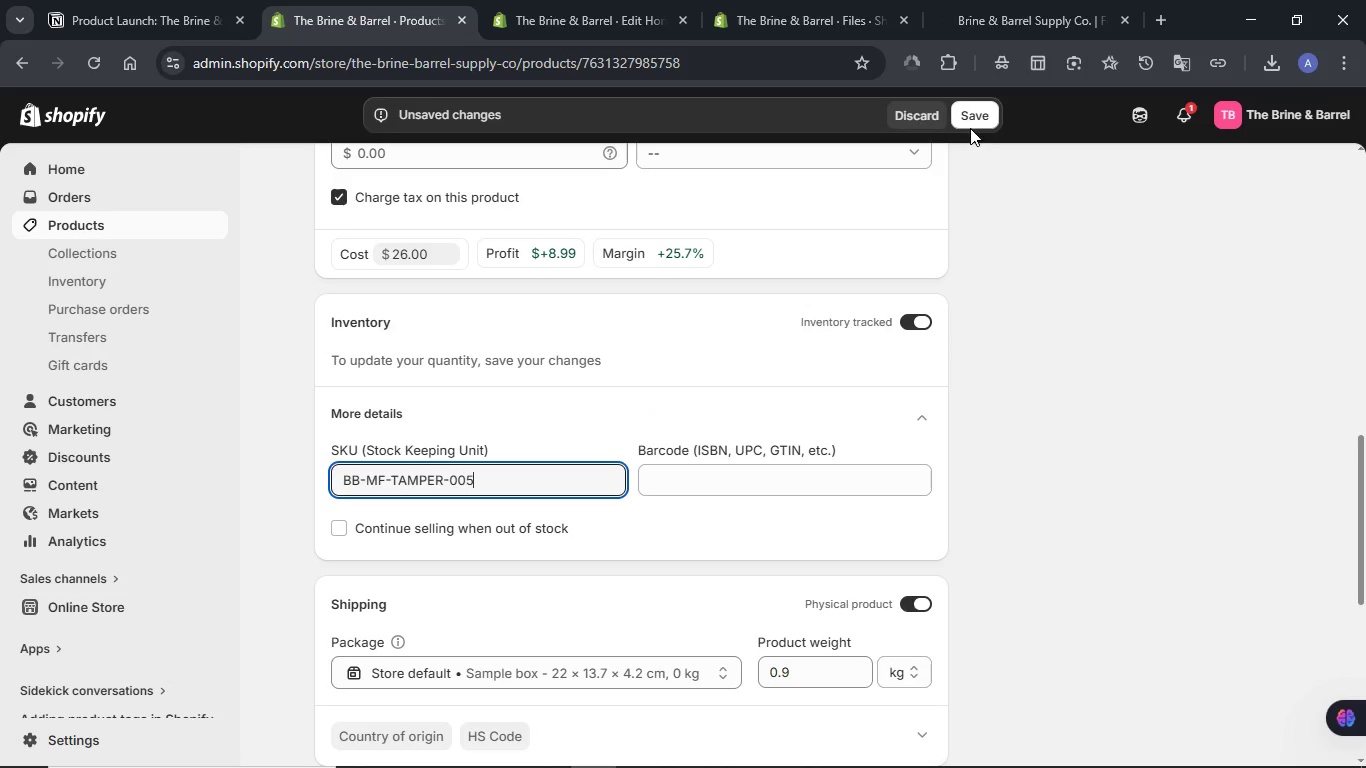 
left_click([975, 120])
 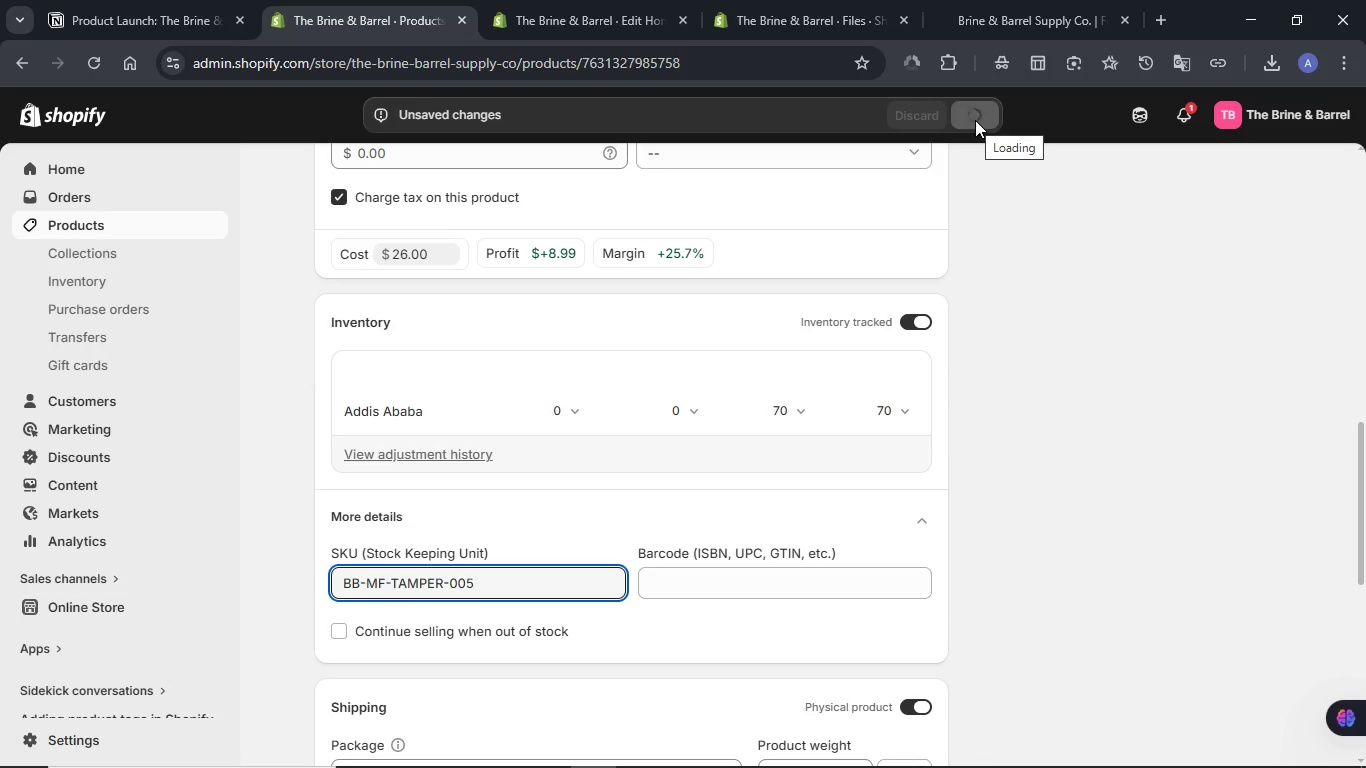 
wait(11.44)
 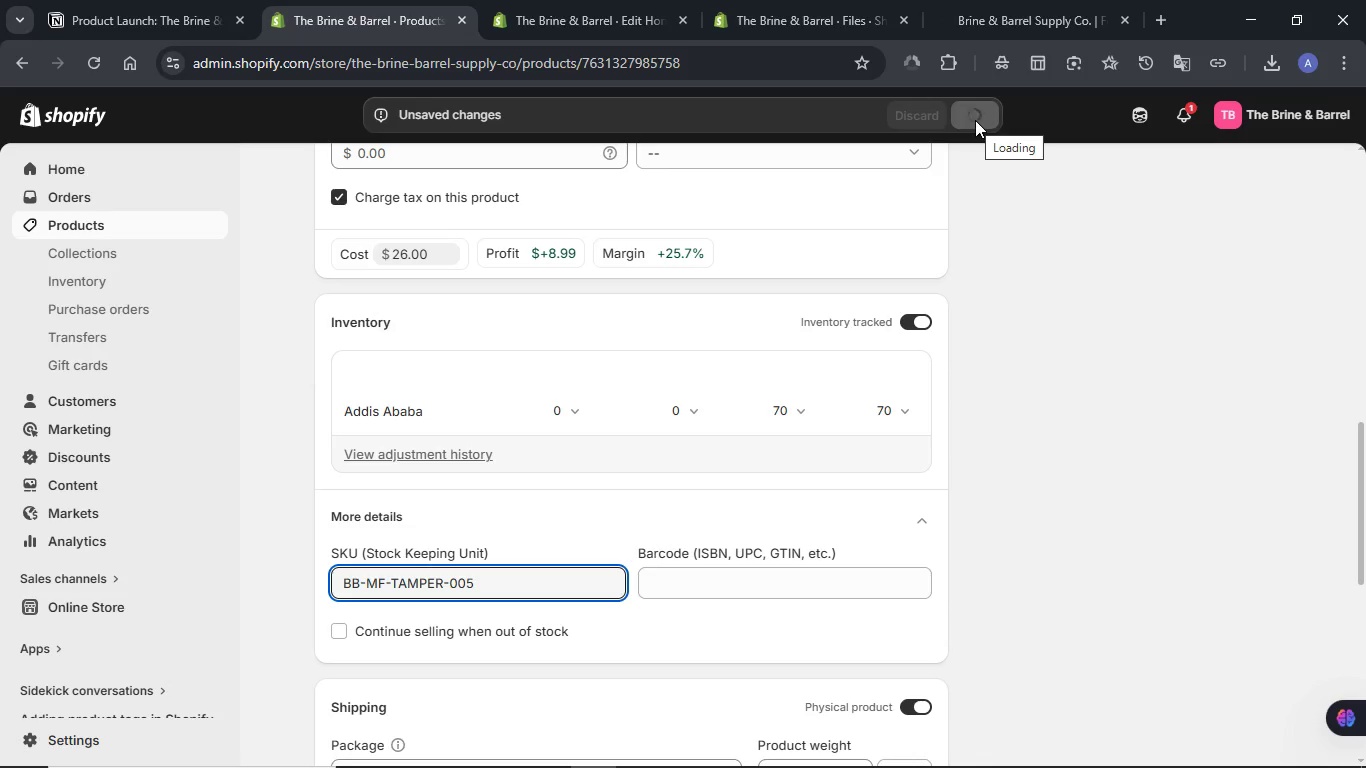 
scroll: coordinate [748, 362], scroll_direction: down, amount: 9.0
 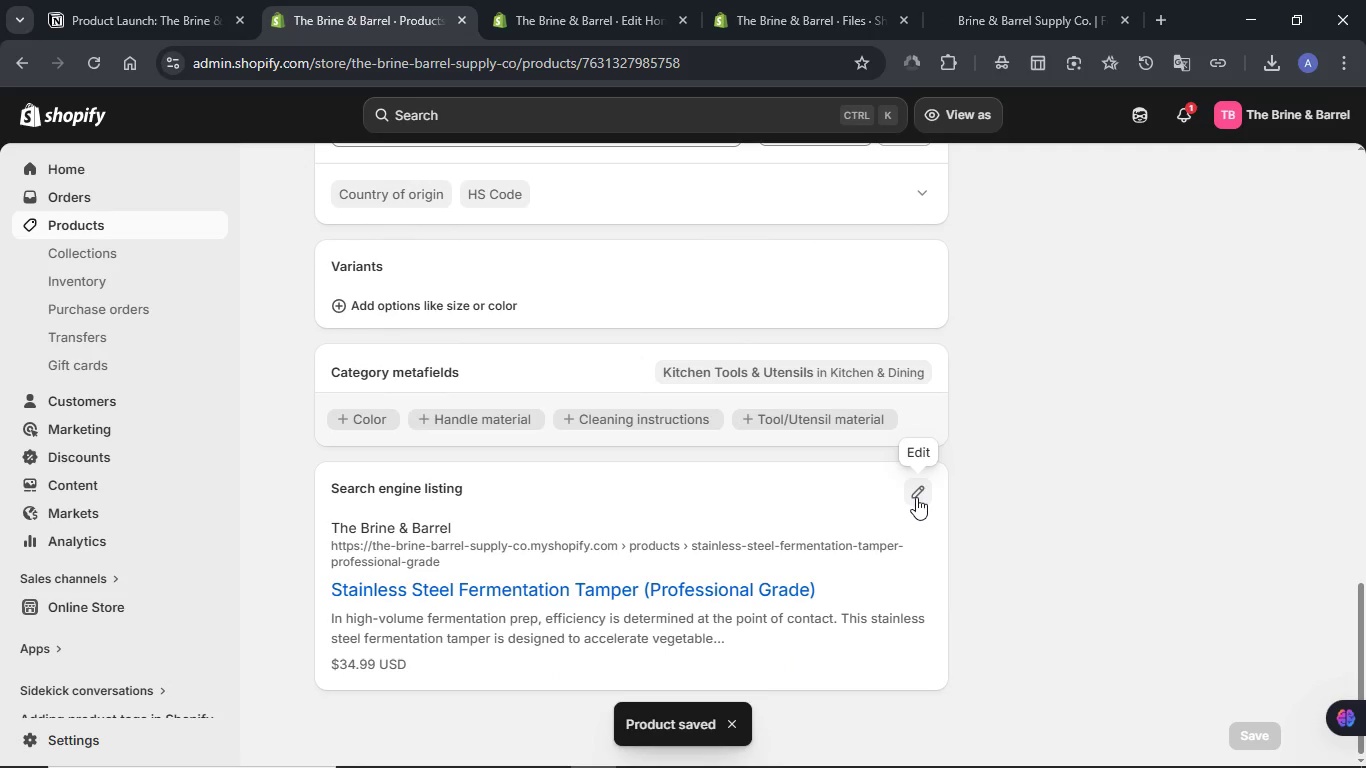 
left_click([916, 497])
 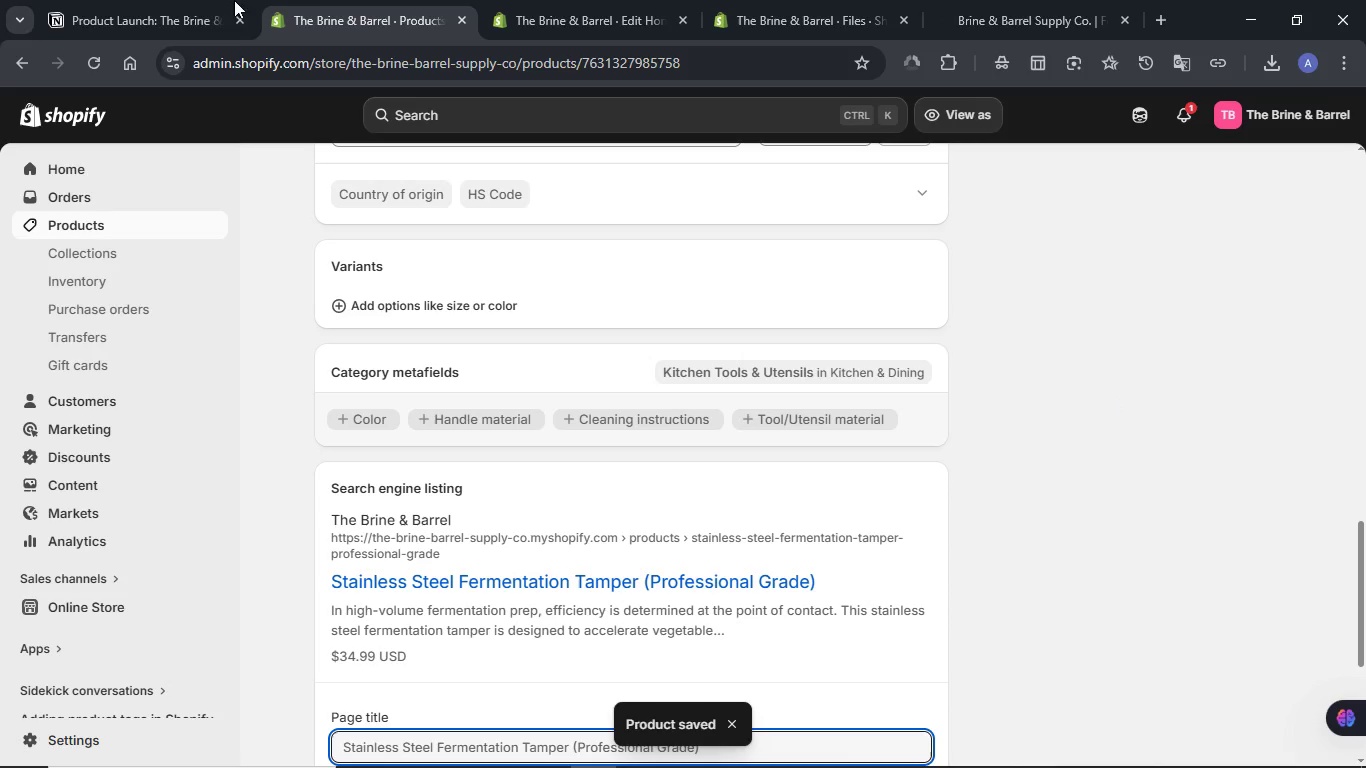 
left_click([173, 0])
 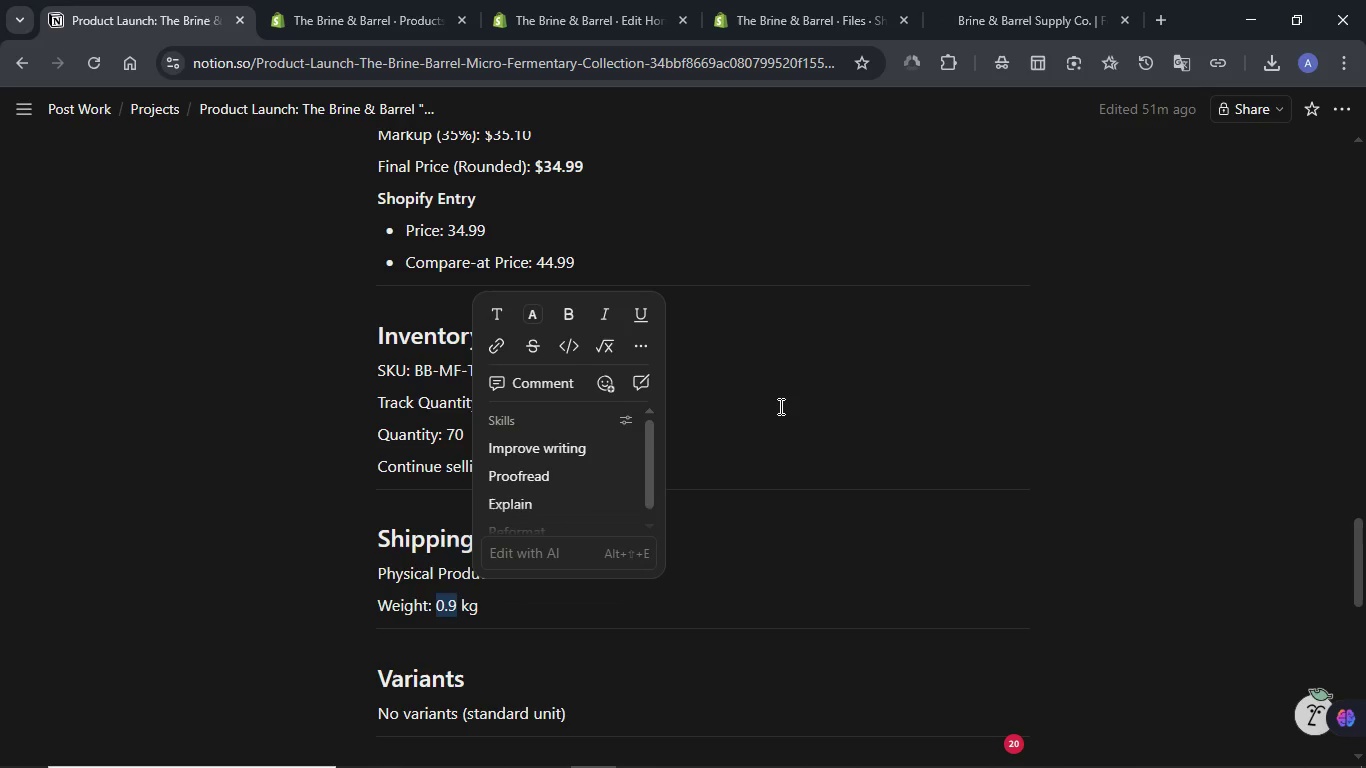 
left_click([780, 405])
 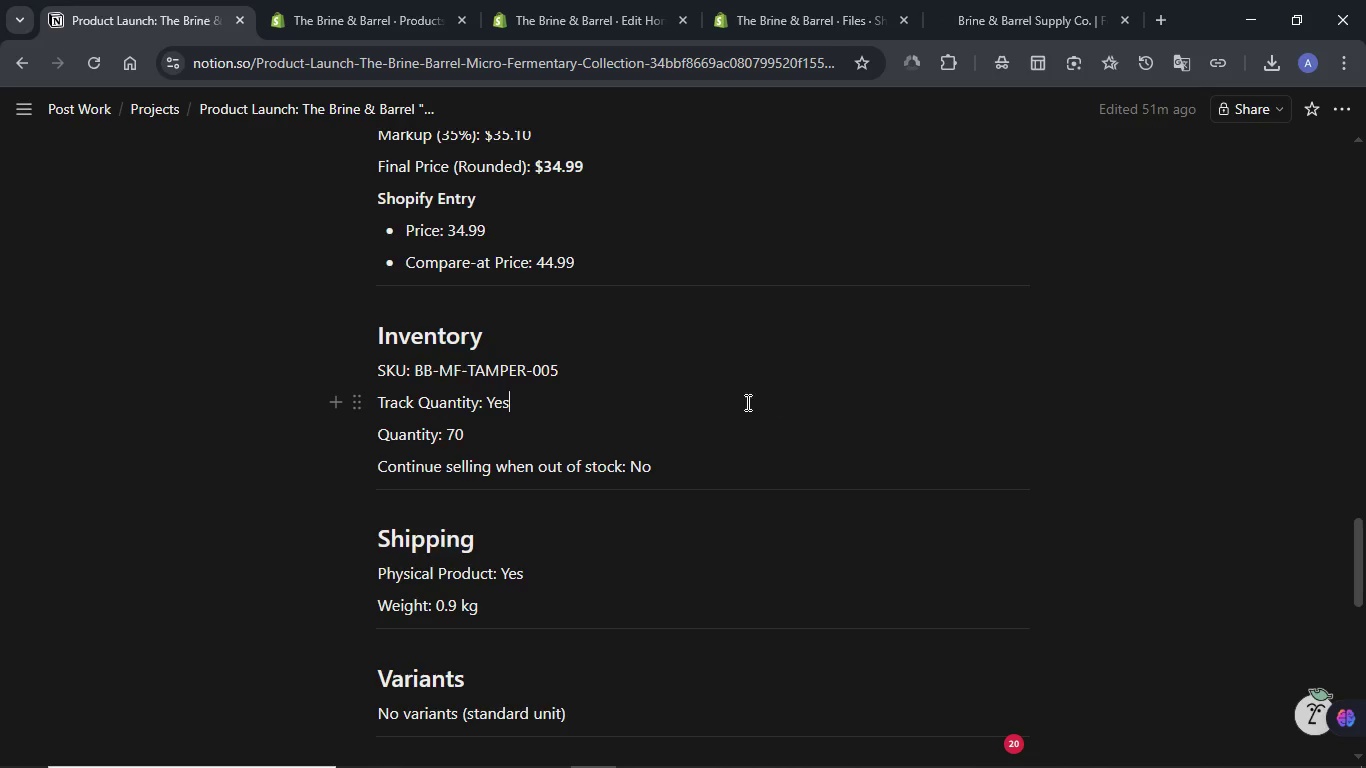 
scroll: coordinate [723, 399], scroll_direction: down, amount: 6.0
 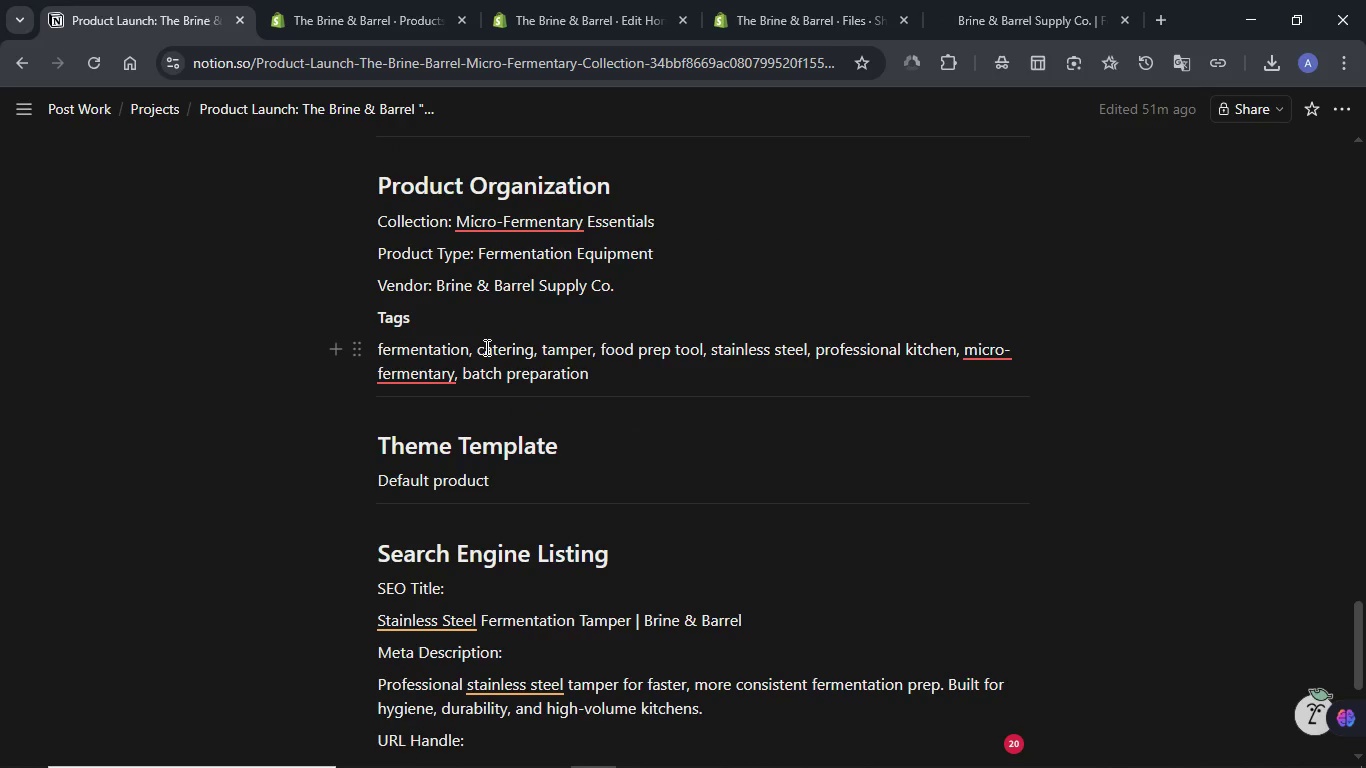 
double_click([485, 347])
 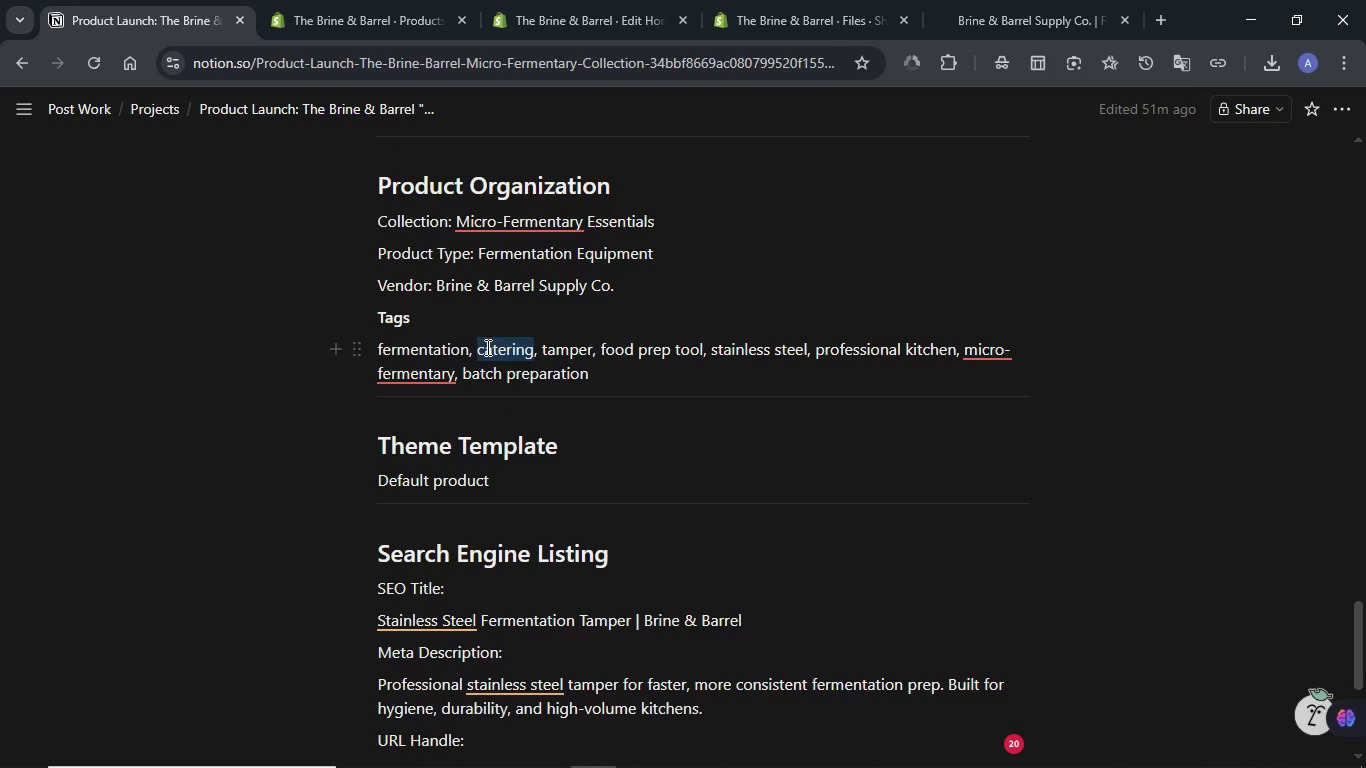 
triple_click([486, 347])
 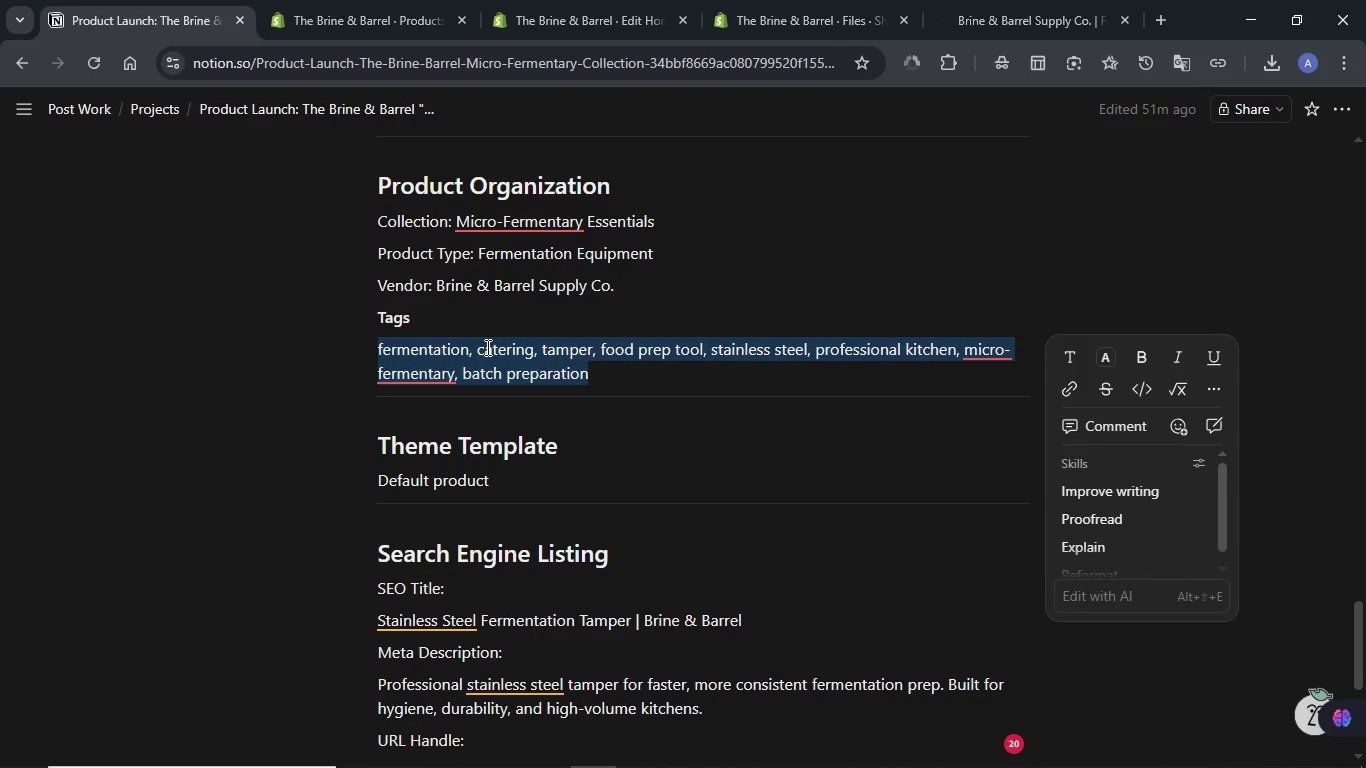 
key(Control+C)
 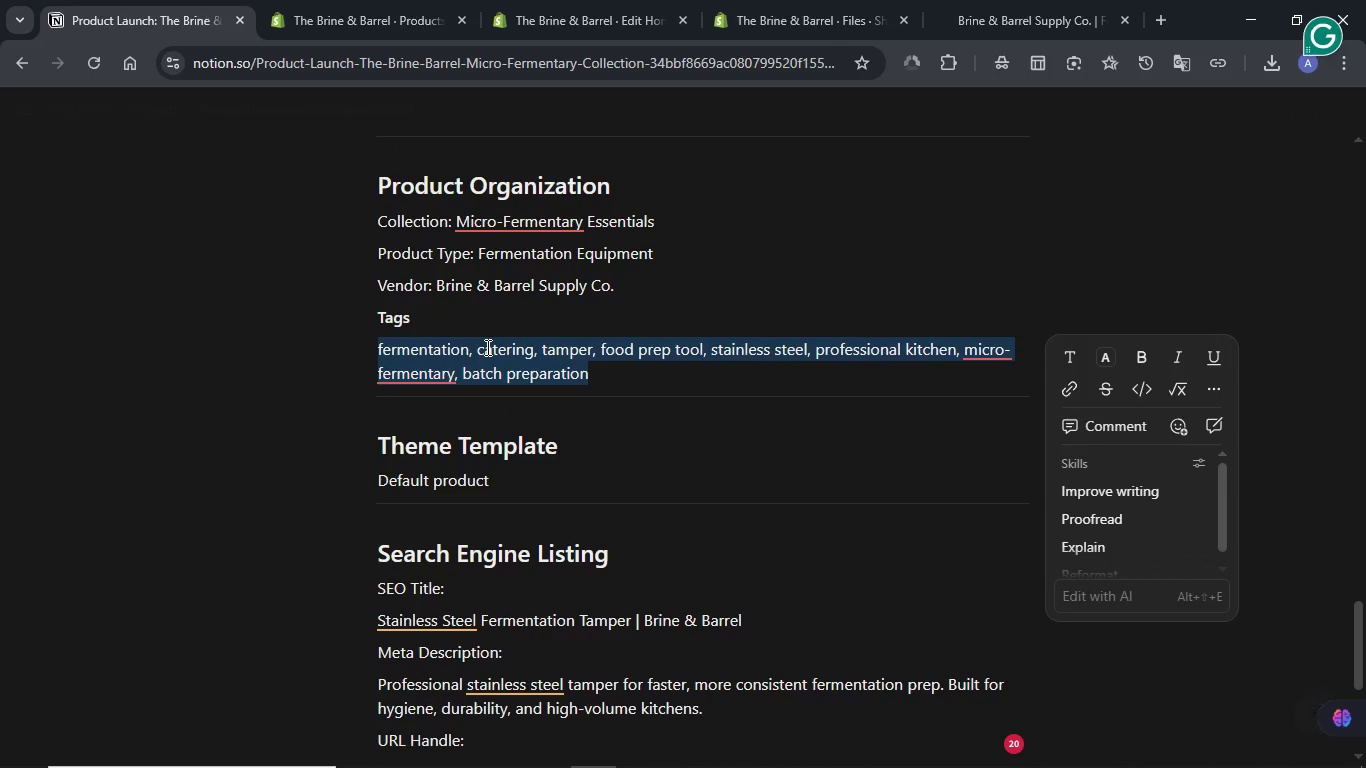 
scroll: coordinate [486, 347], scroll_direction: down, amount: 2.0
 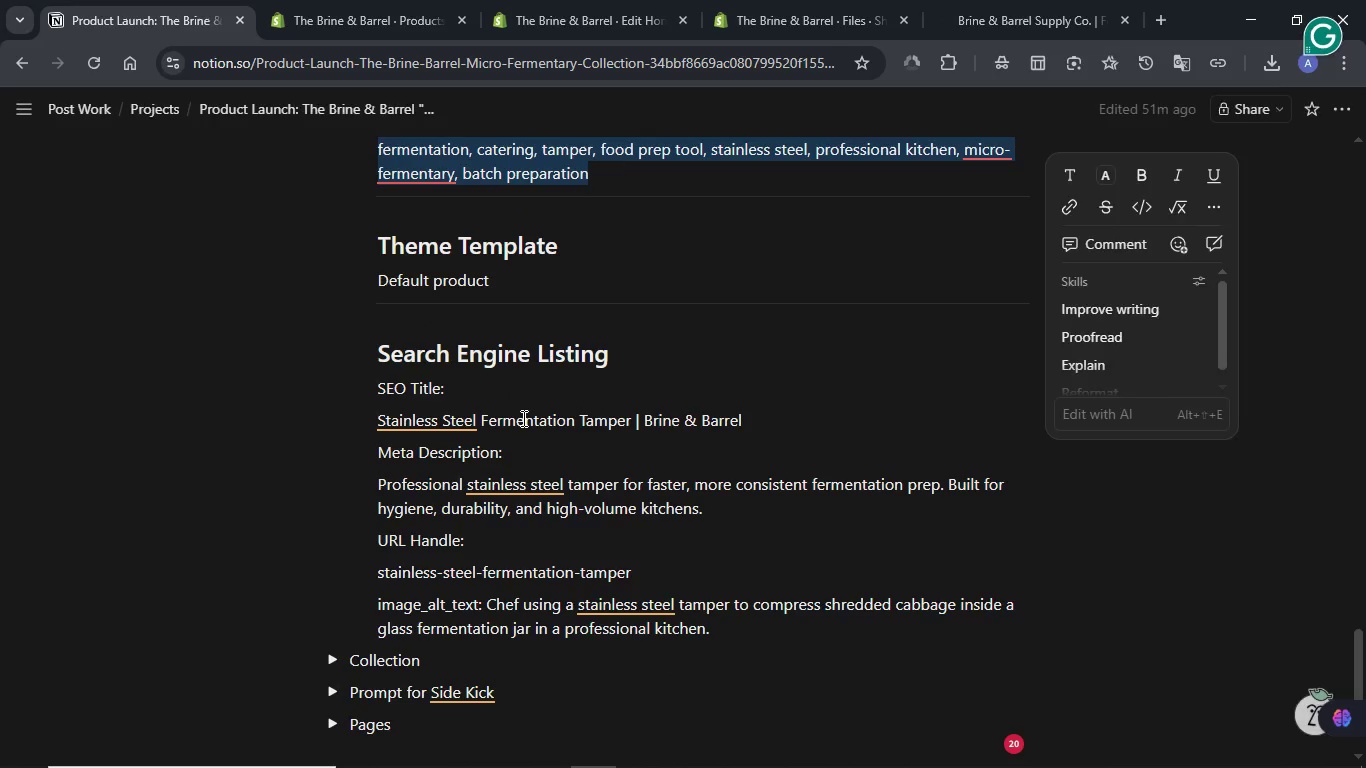 
double_click([522, 418])
 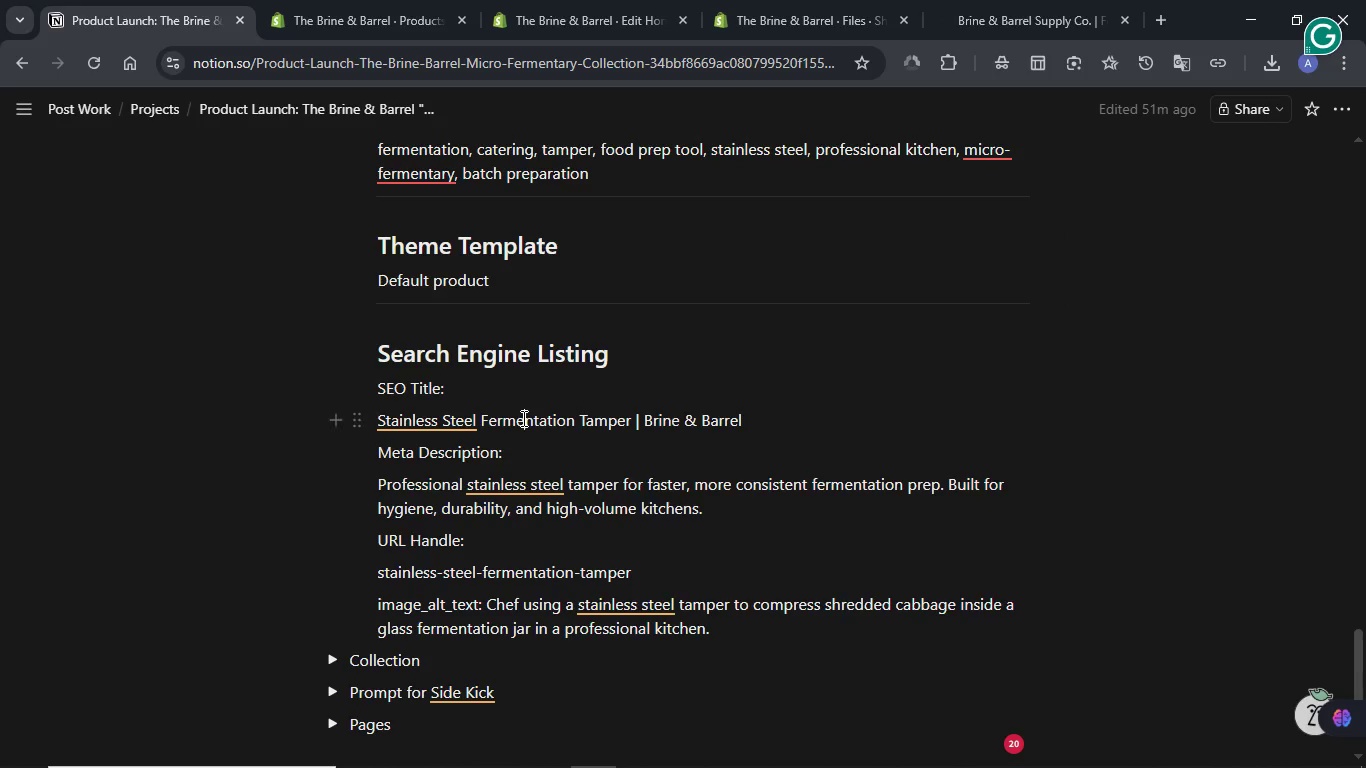 
triple_click([522, 418])
 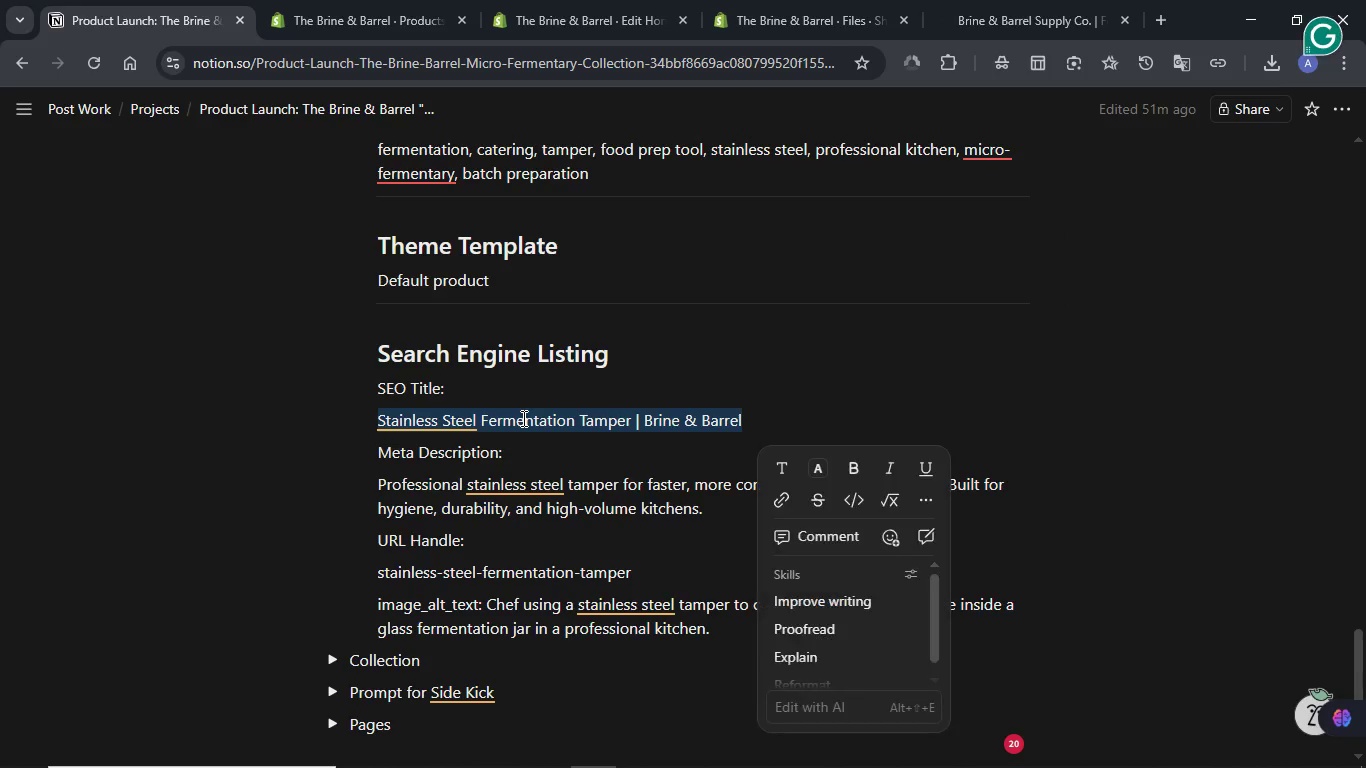 
key(Control+C)
 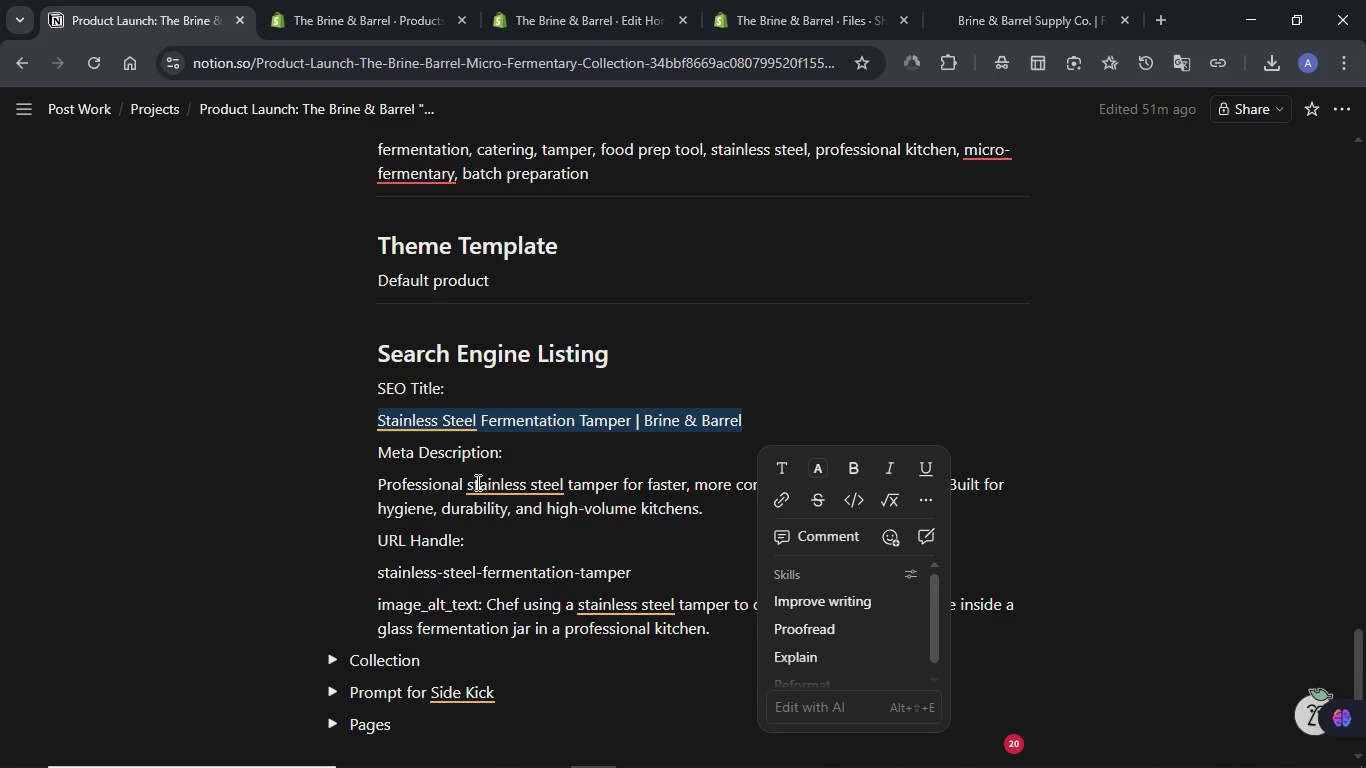 
double_click([476, 482])
 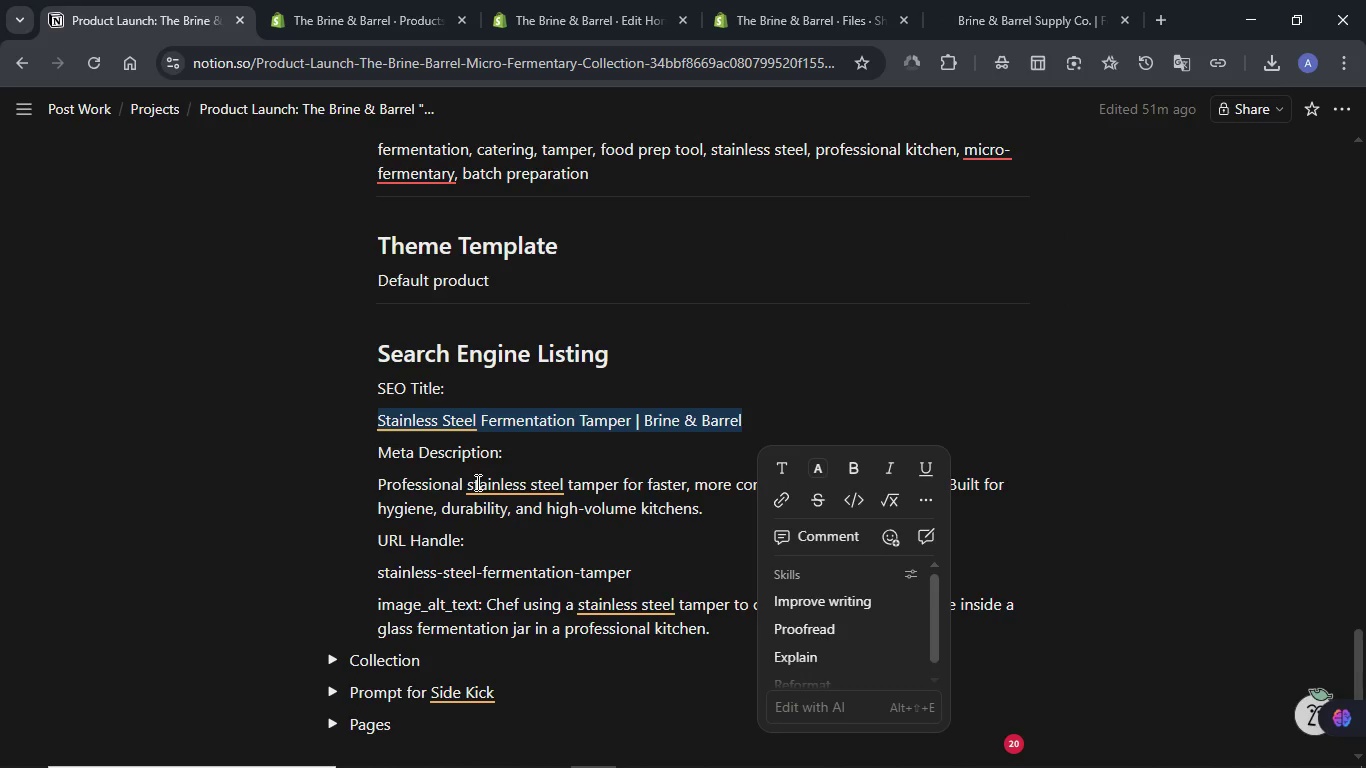 
triple_click([476, 482])
 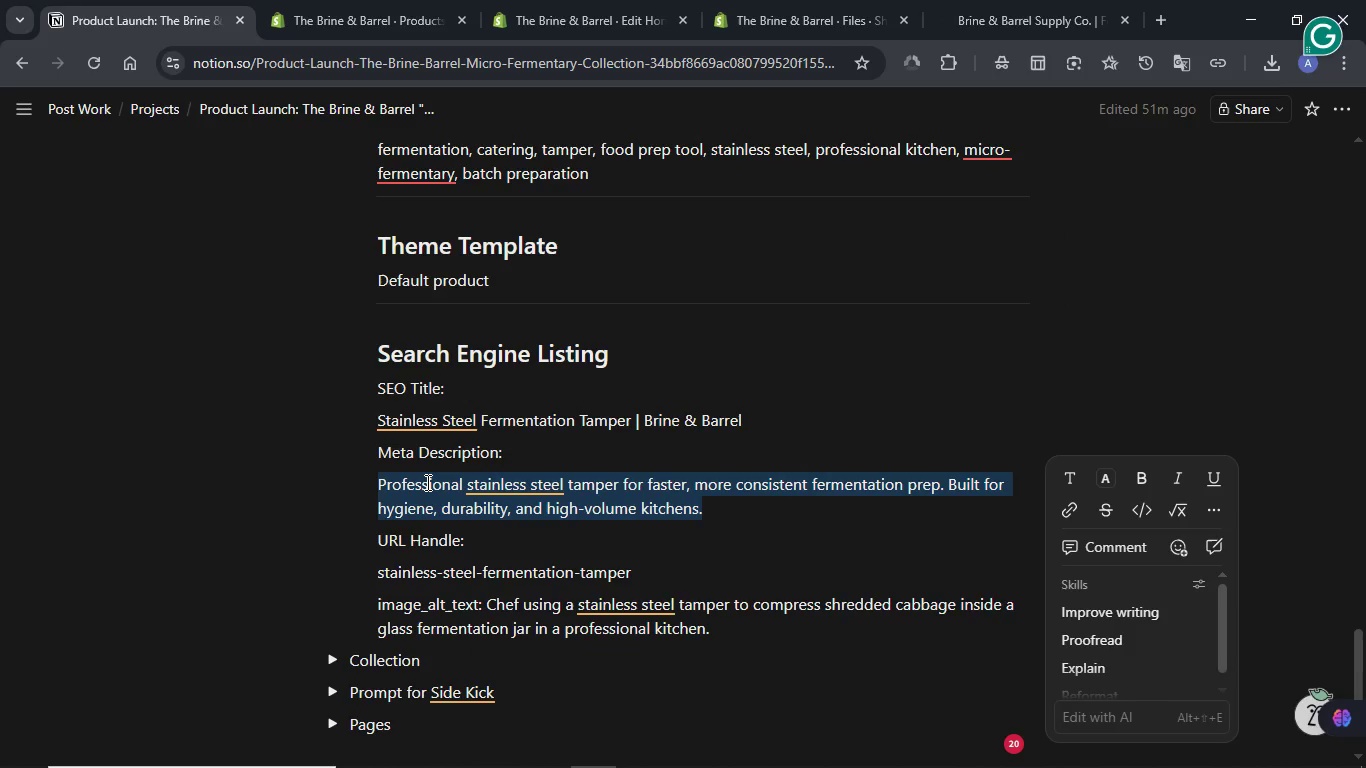 
key(Control+C)
 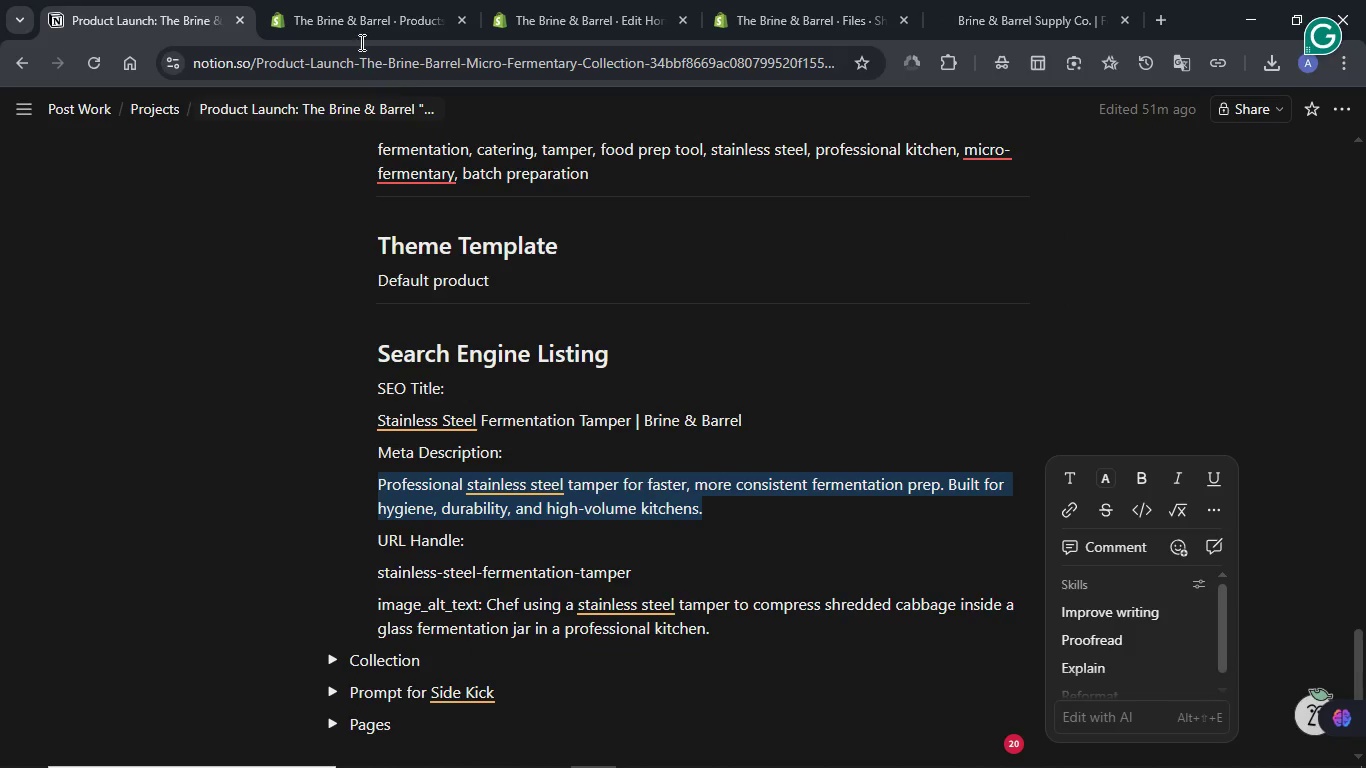 
left_click([338, 0])
 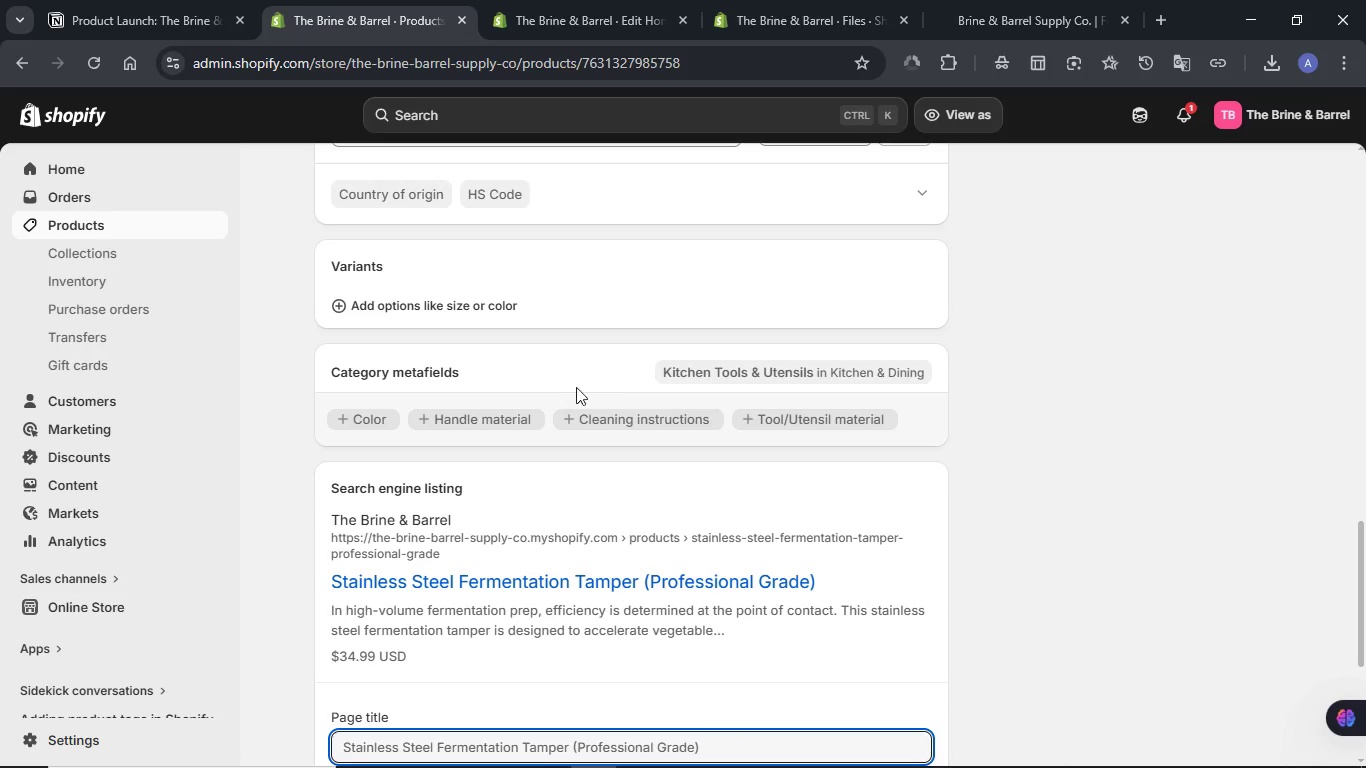 
scroll: coordinate [570, 389], scroll_direction: down, amount: 3.0
 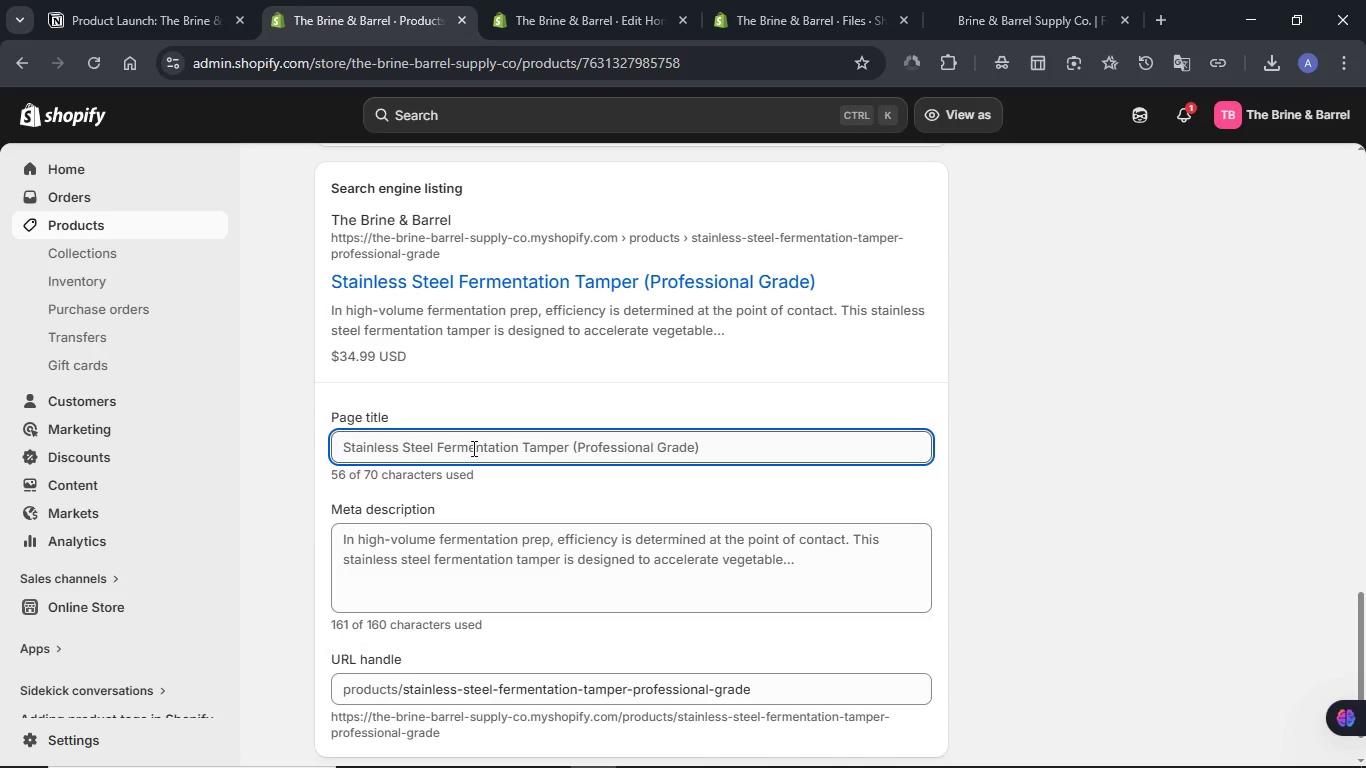 
left_click([469, 449])
 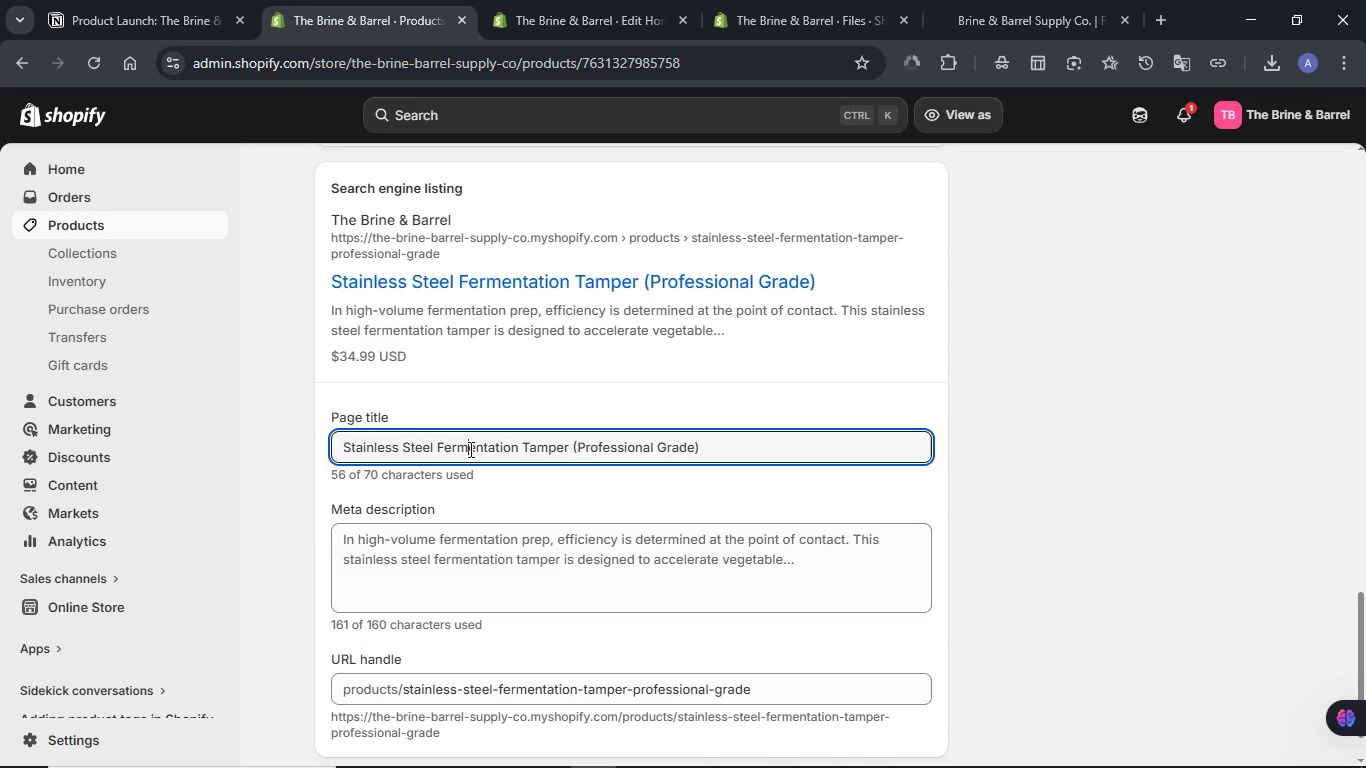 
key(Control+A)
 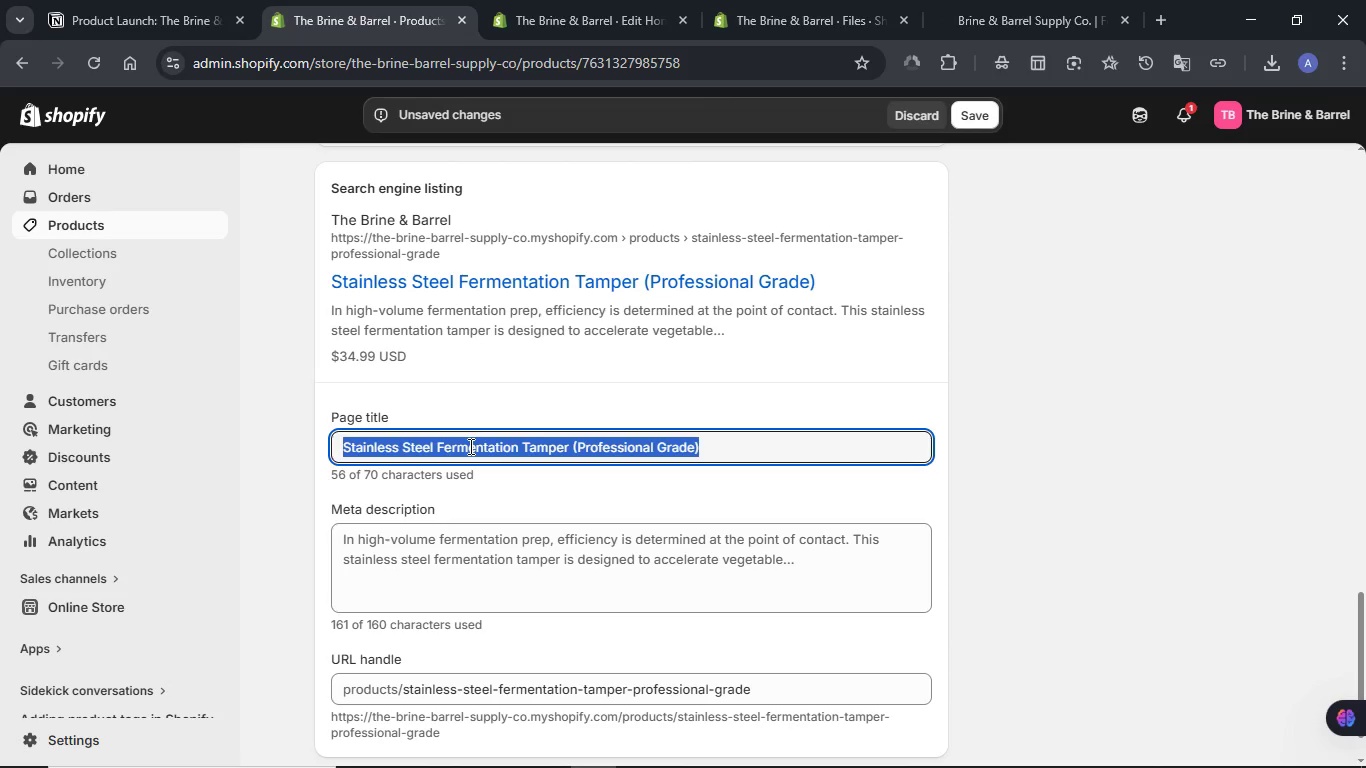 
key(Meta+V)
 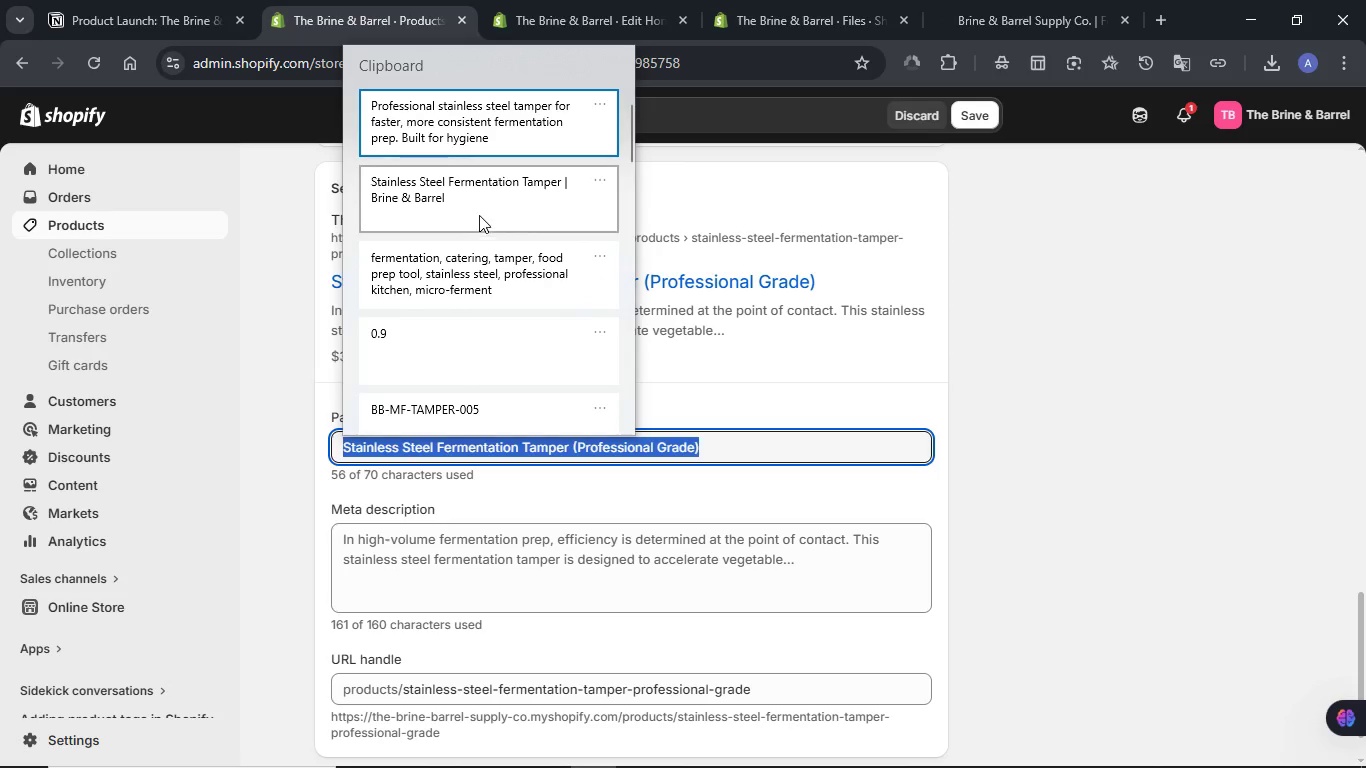 
left_click([479, 215])
 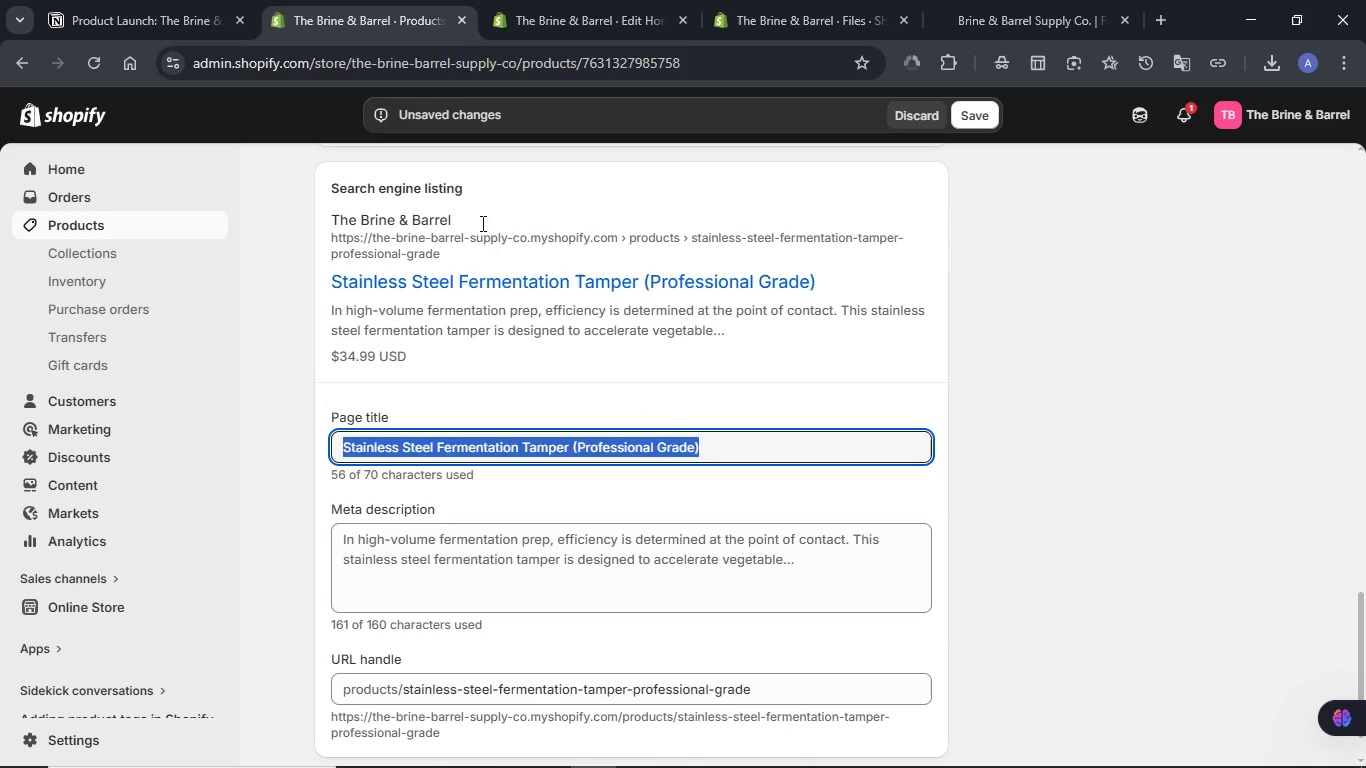 
key(Control+ControlLeft)
 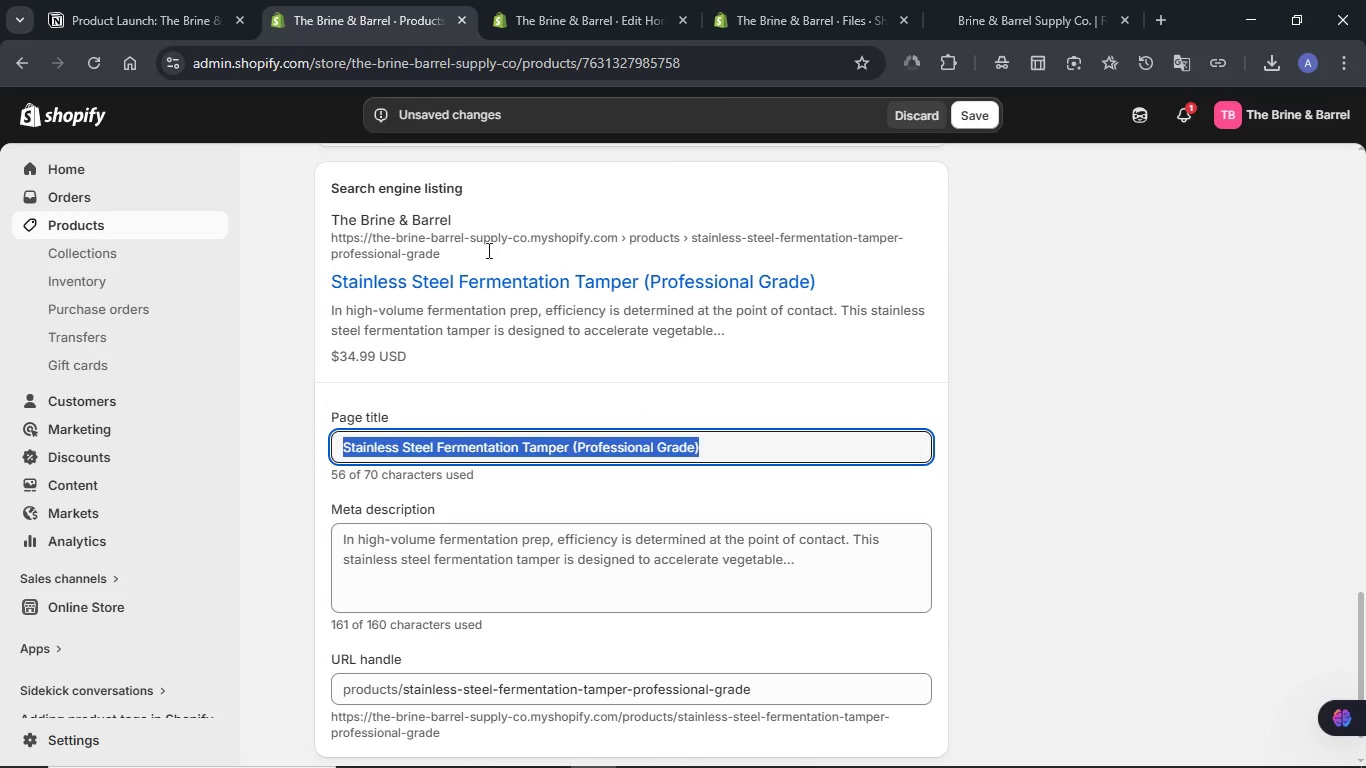 
key(Control+V)
 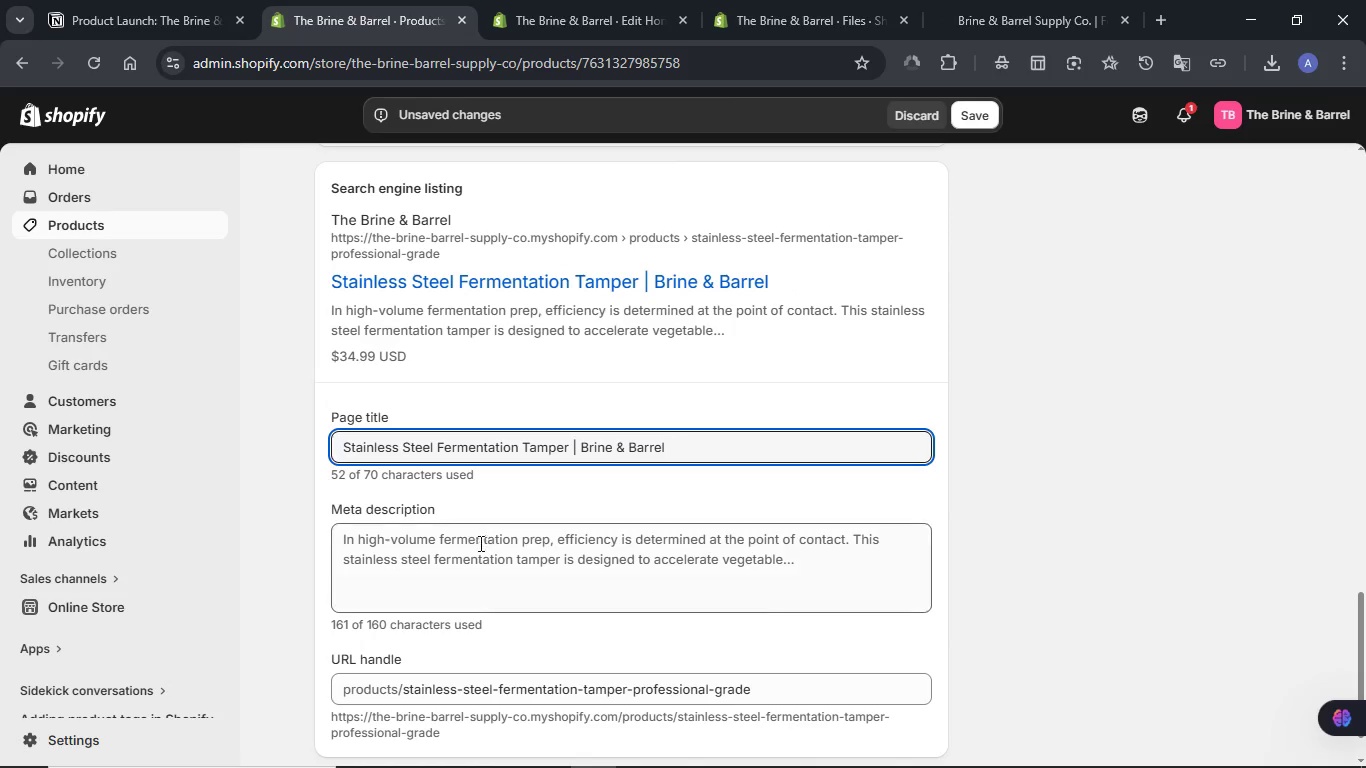 
left_click([479, 548])
 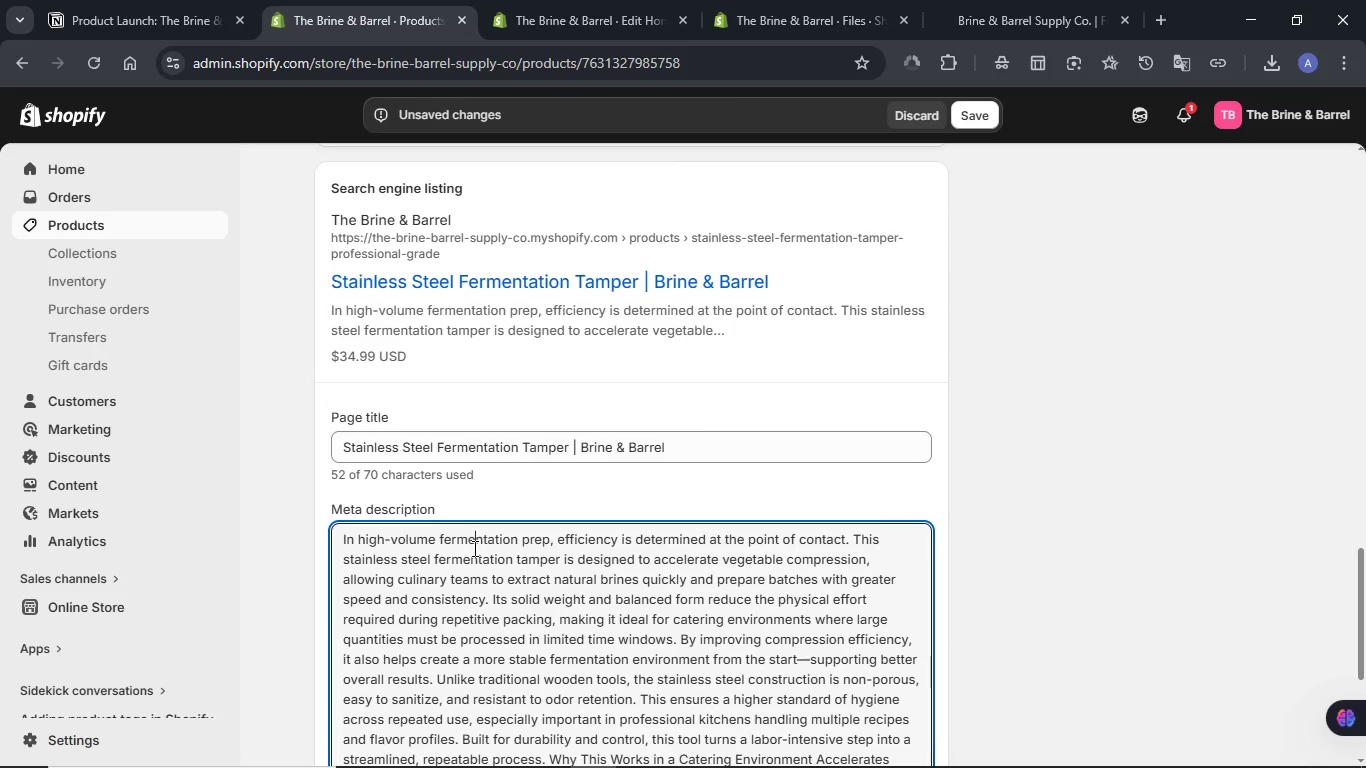 
key(Control+A)
 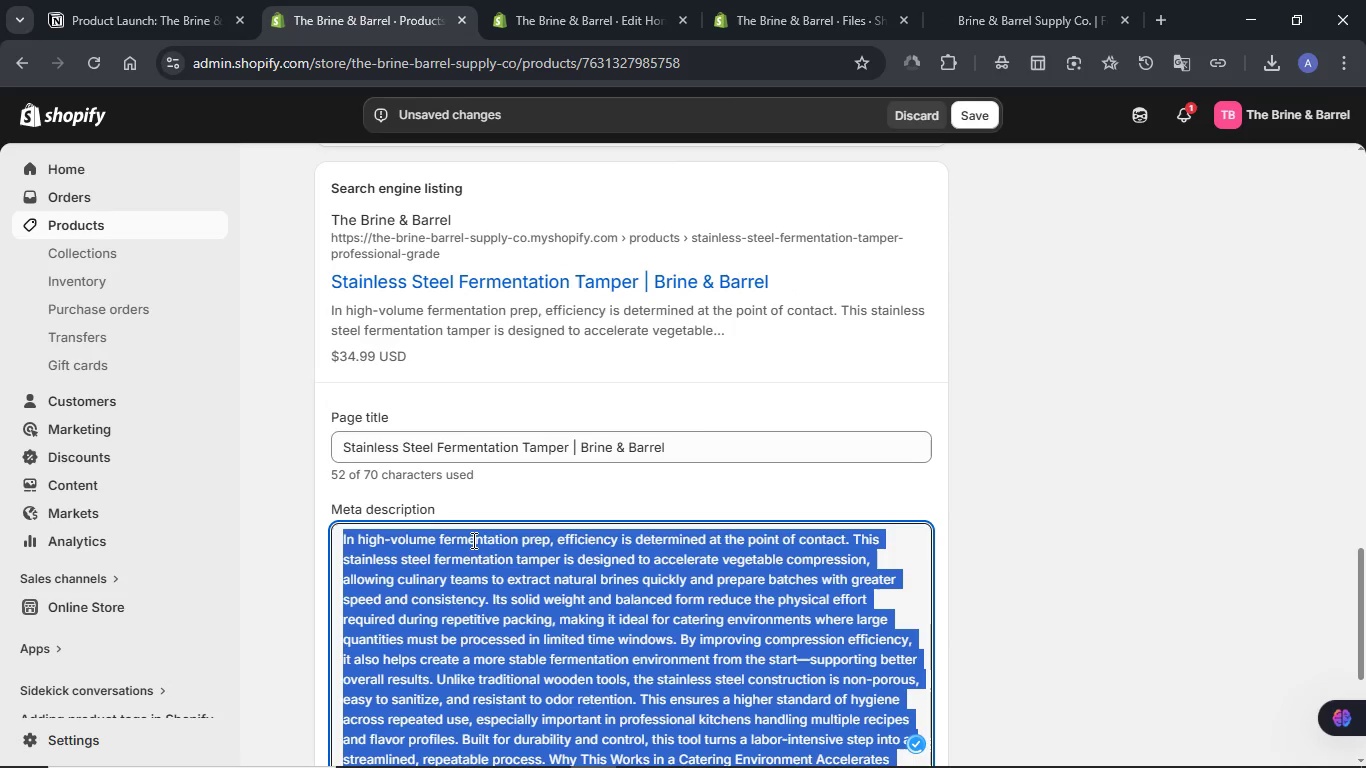 
key(Meta+V)
 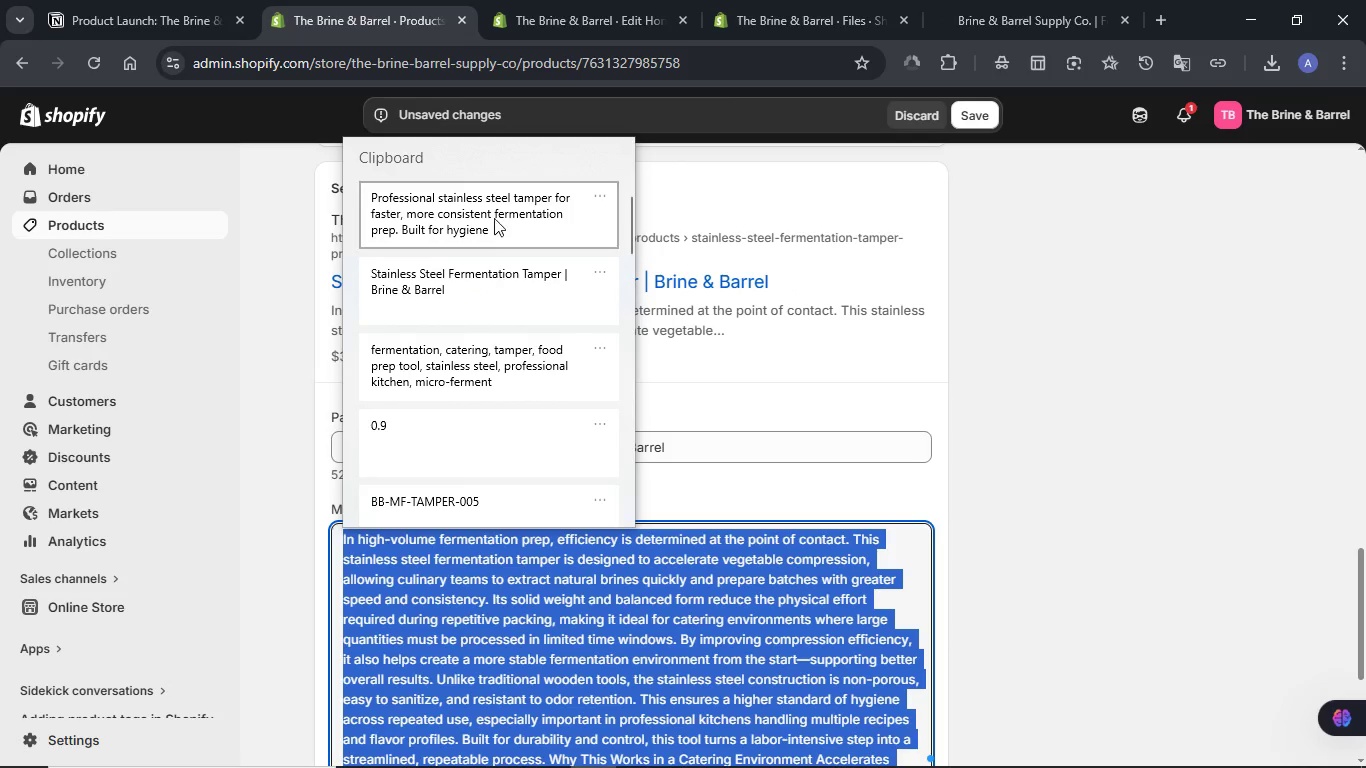 
left_click([493, 217])
 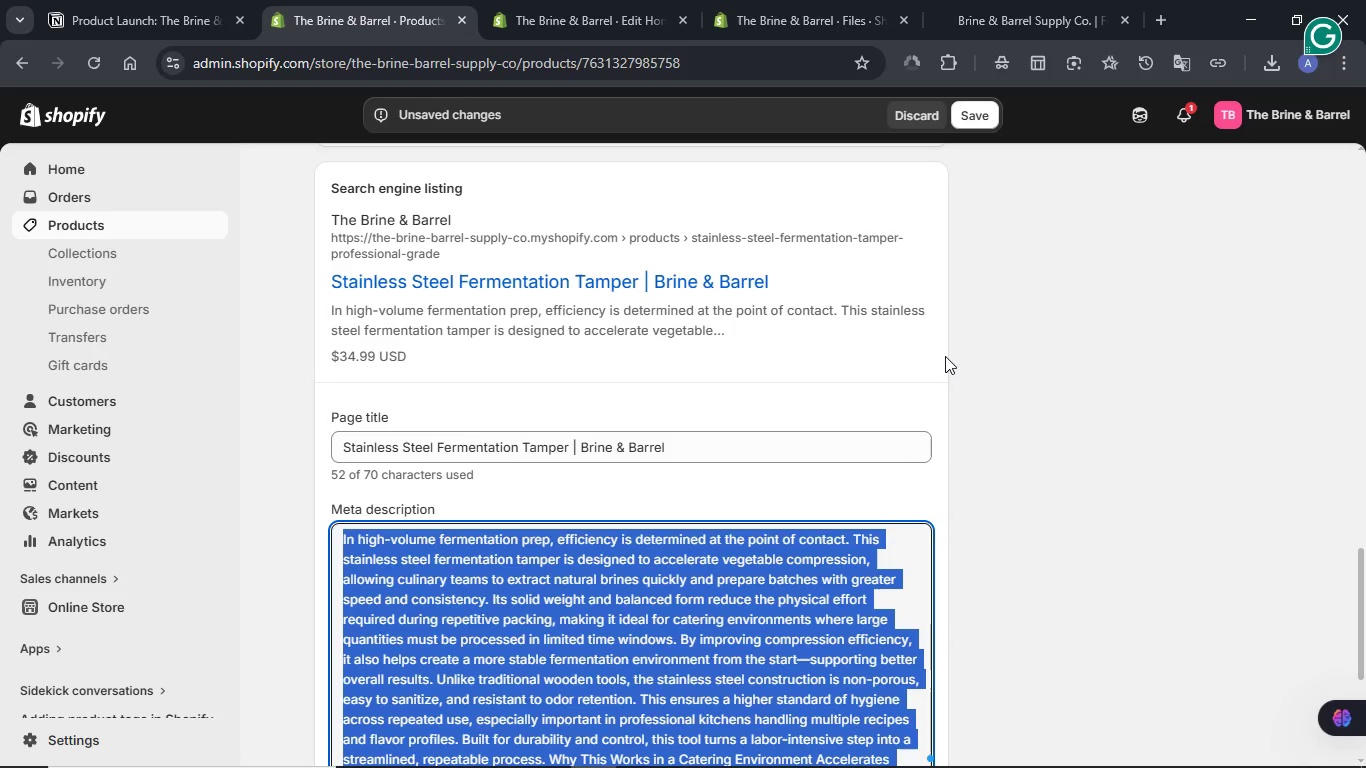 
key(Control+ControlLeft)
 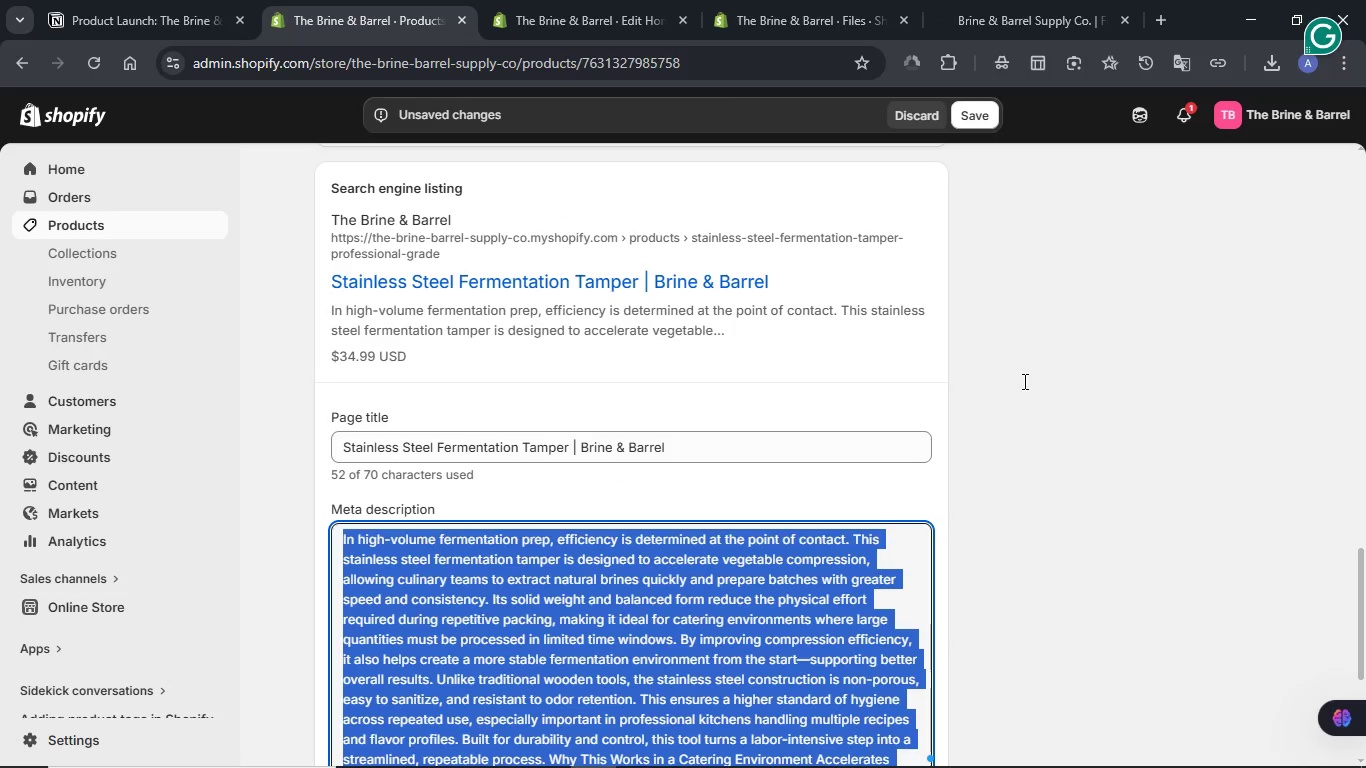 
key(Control+V)
 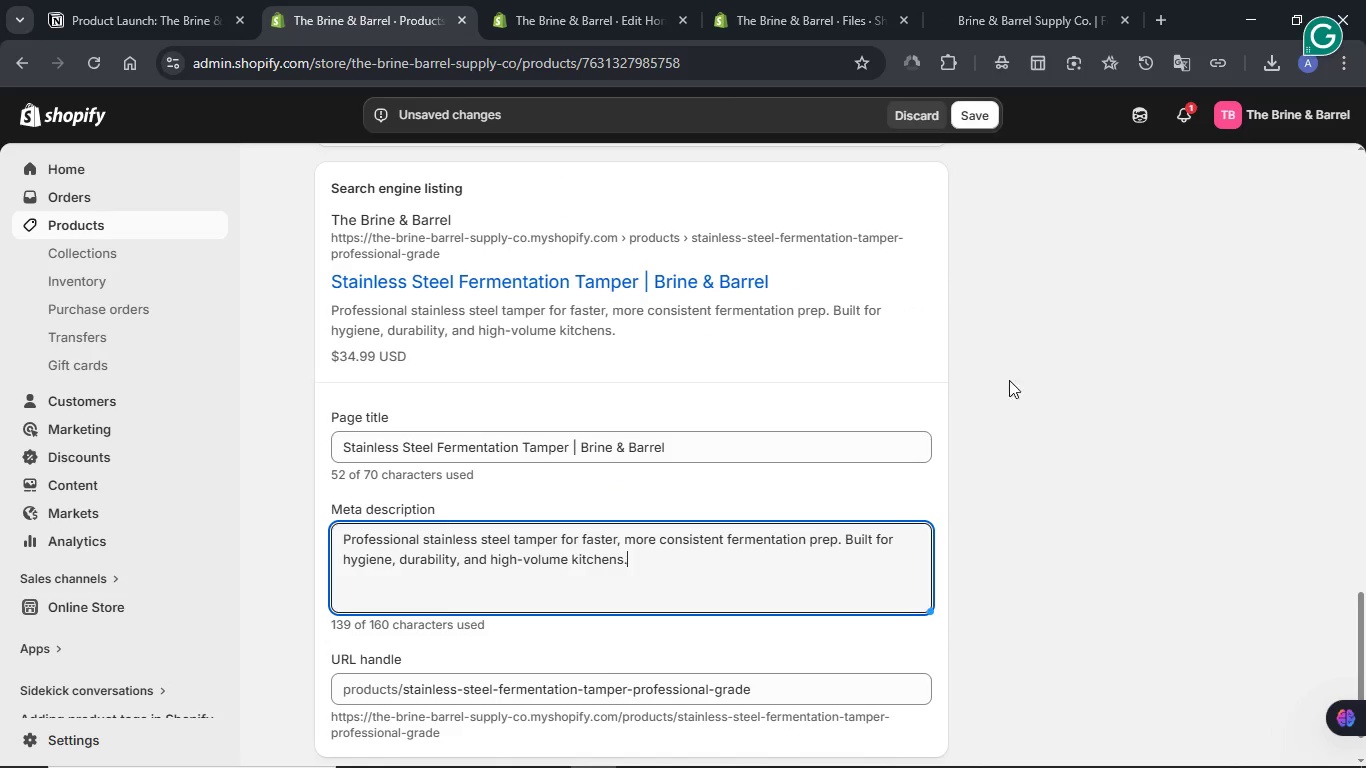 
scroll: coordinate [969, 380], scroll_direction: down, amount: 1.0
 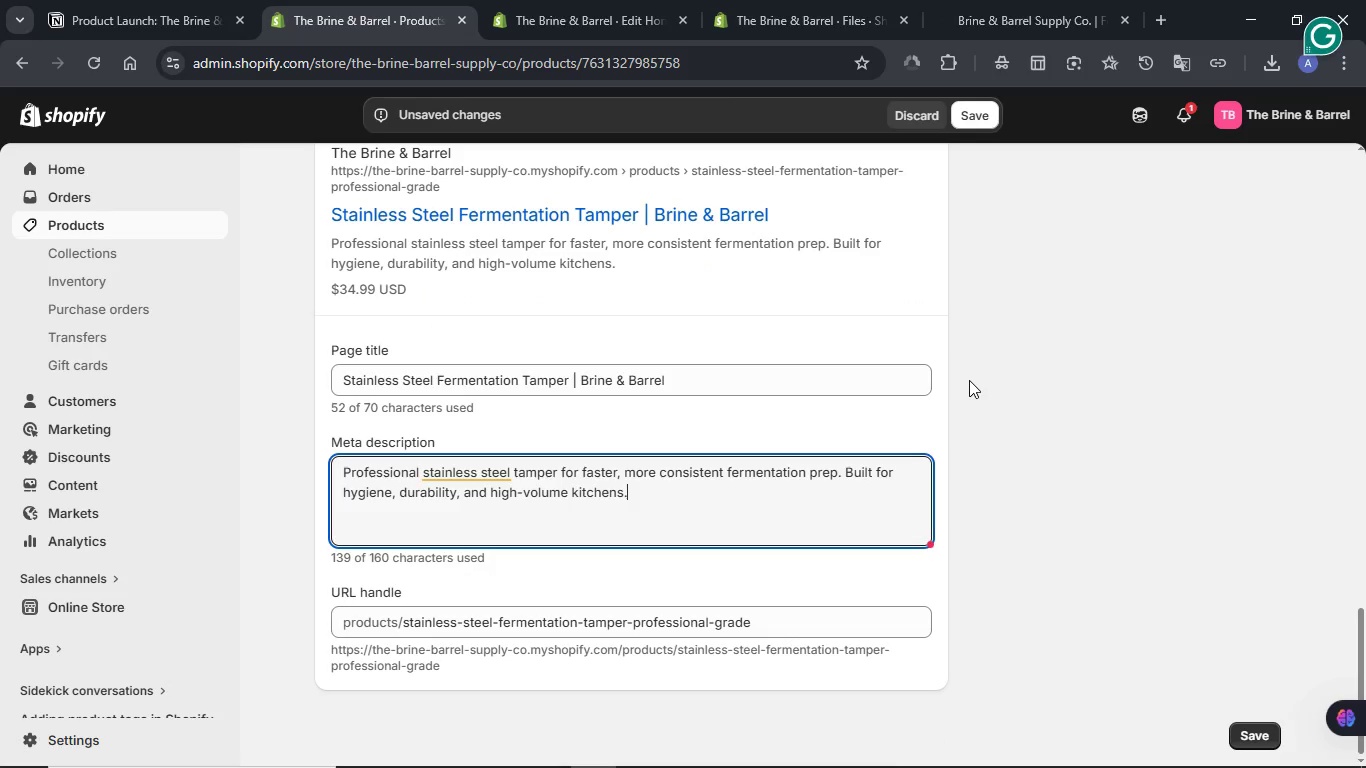 
scroll: coordinate [969, 380], scroll_direction: up, amount: 1.0
 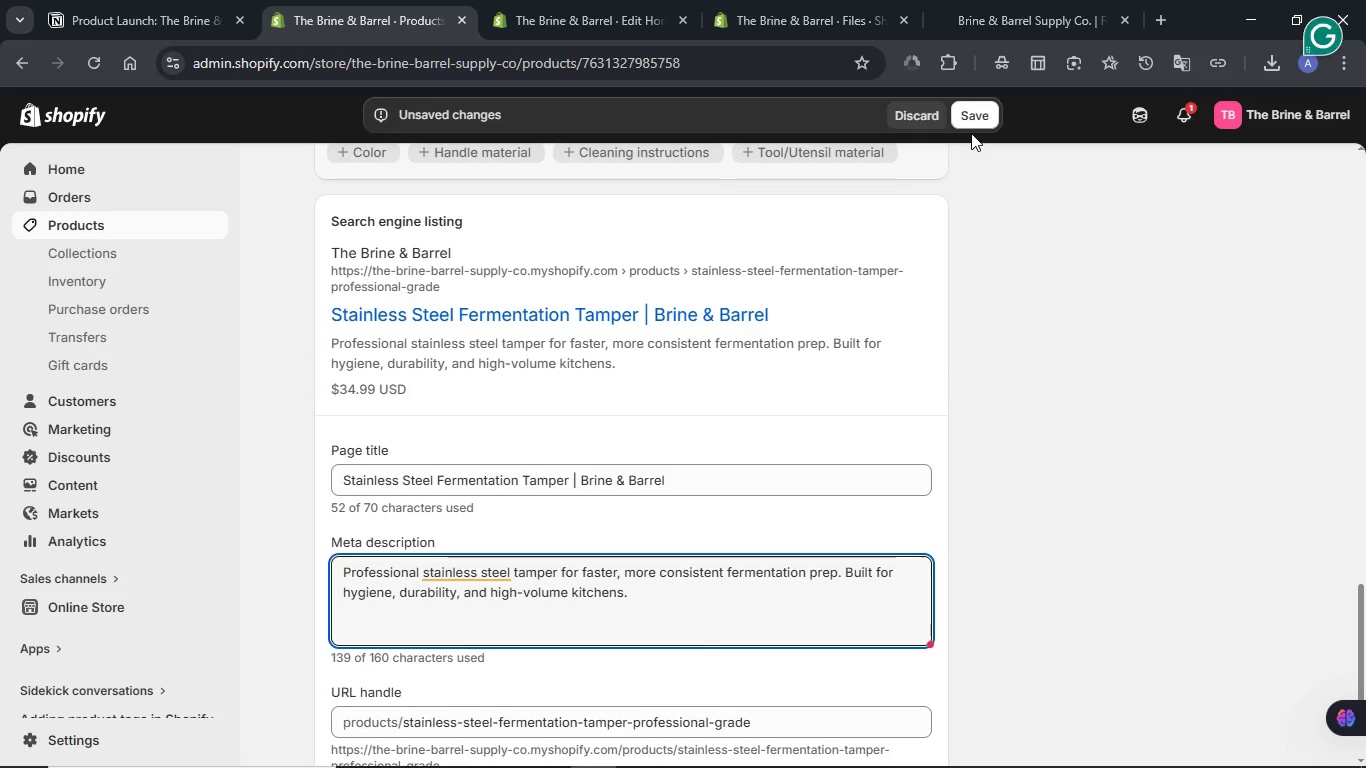 
left_click([971, 126])
 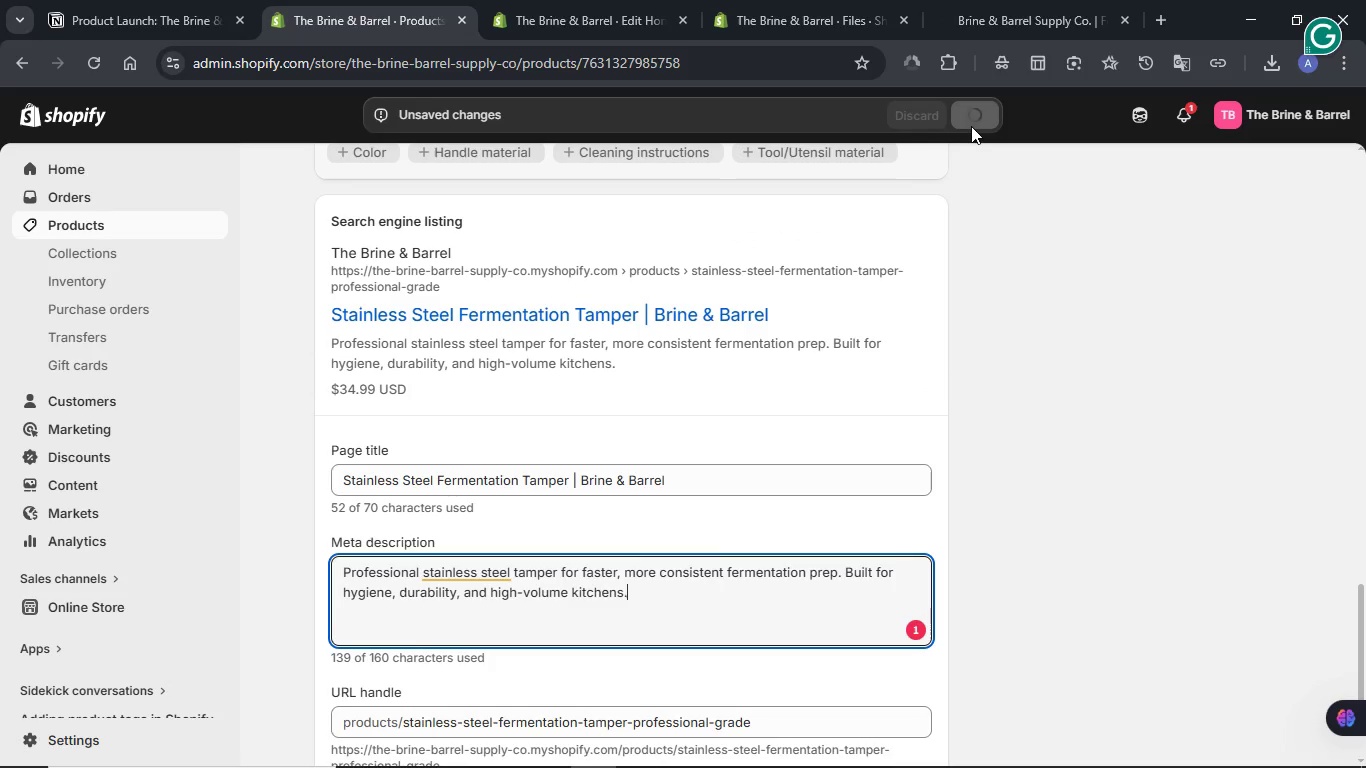 
wait(8.5)
 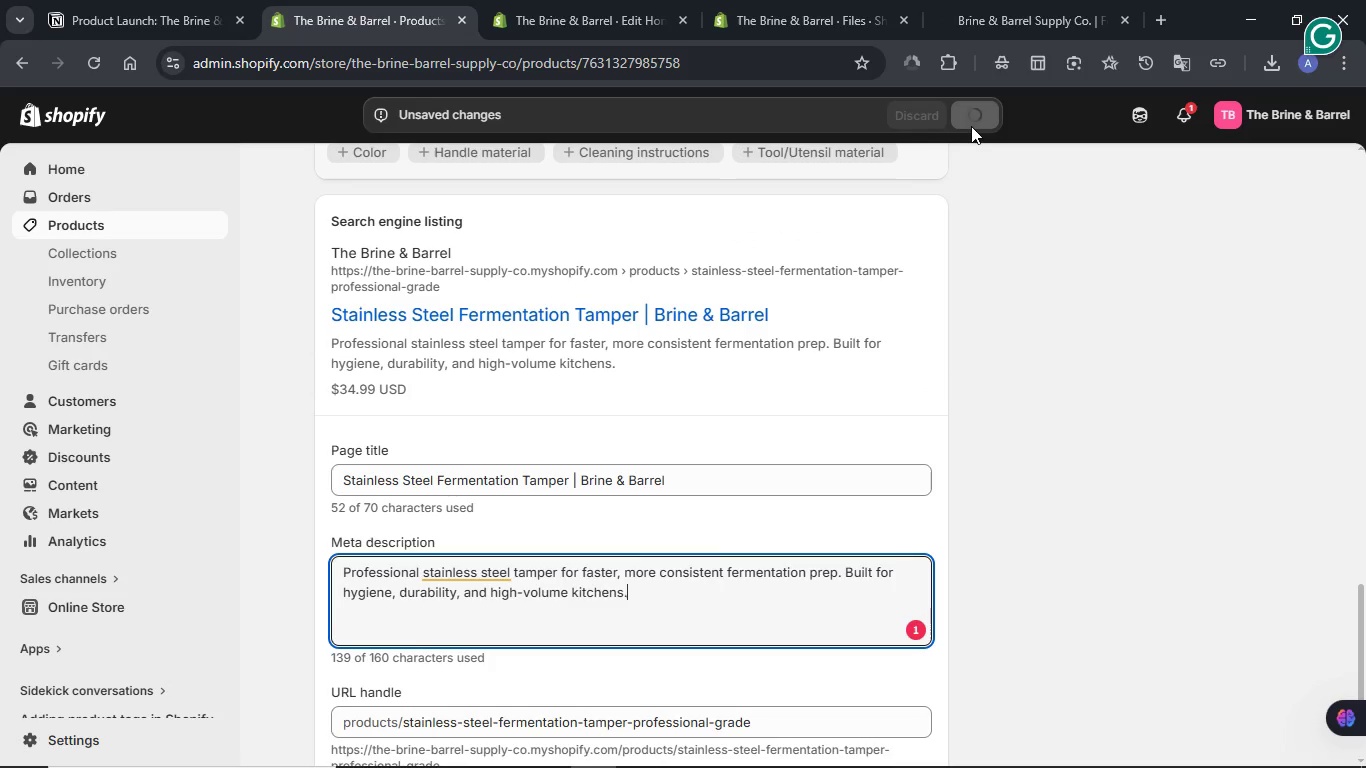 
scroll: coordinate [1097, 301], scroll_direction: up, amount: 17.0
 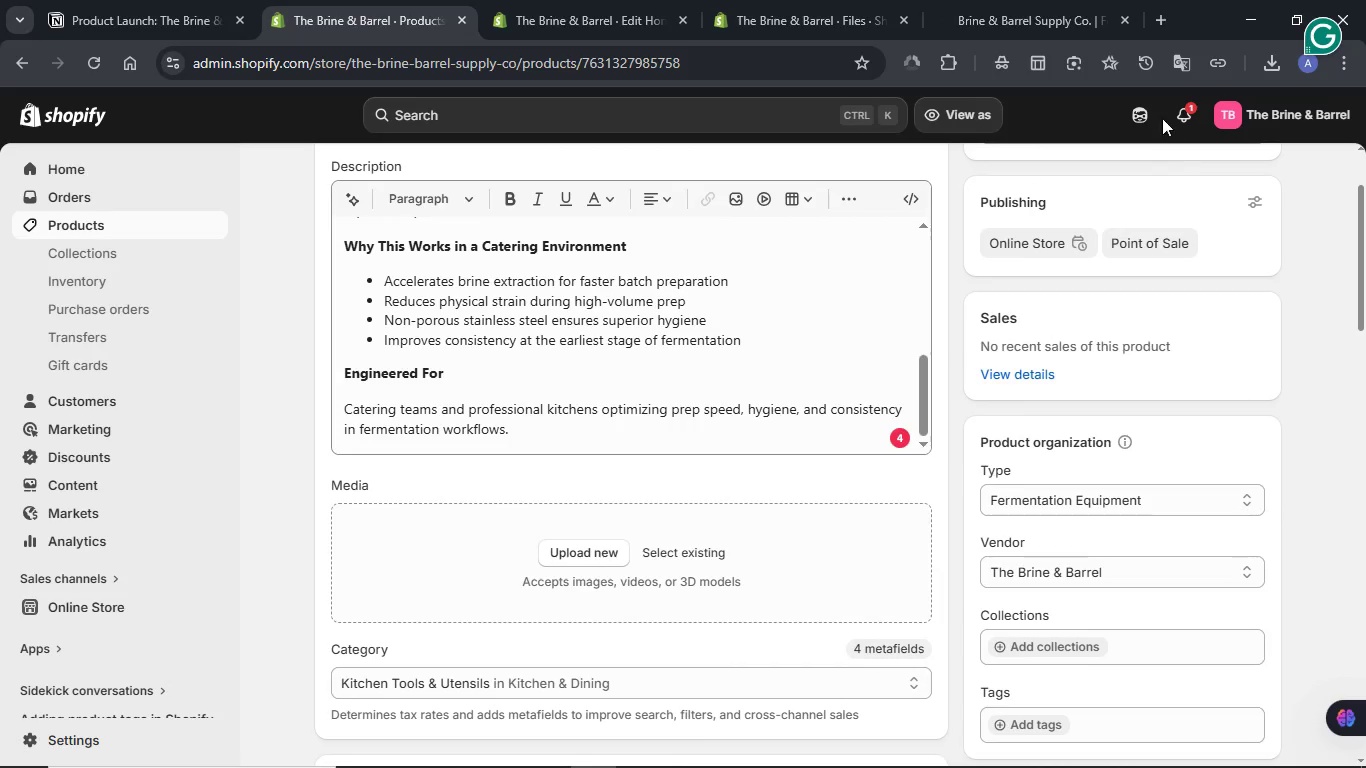 
left_click([1143, 114])
 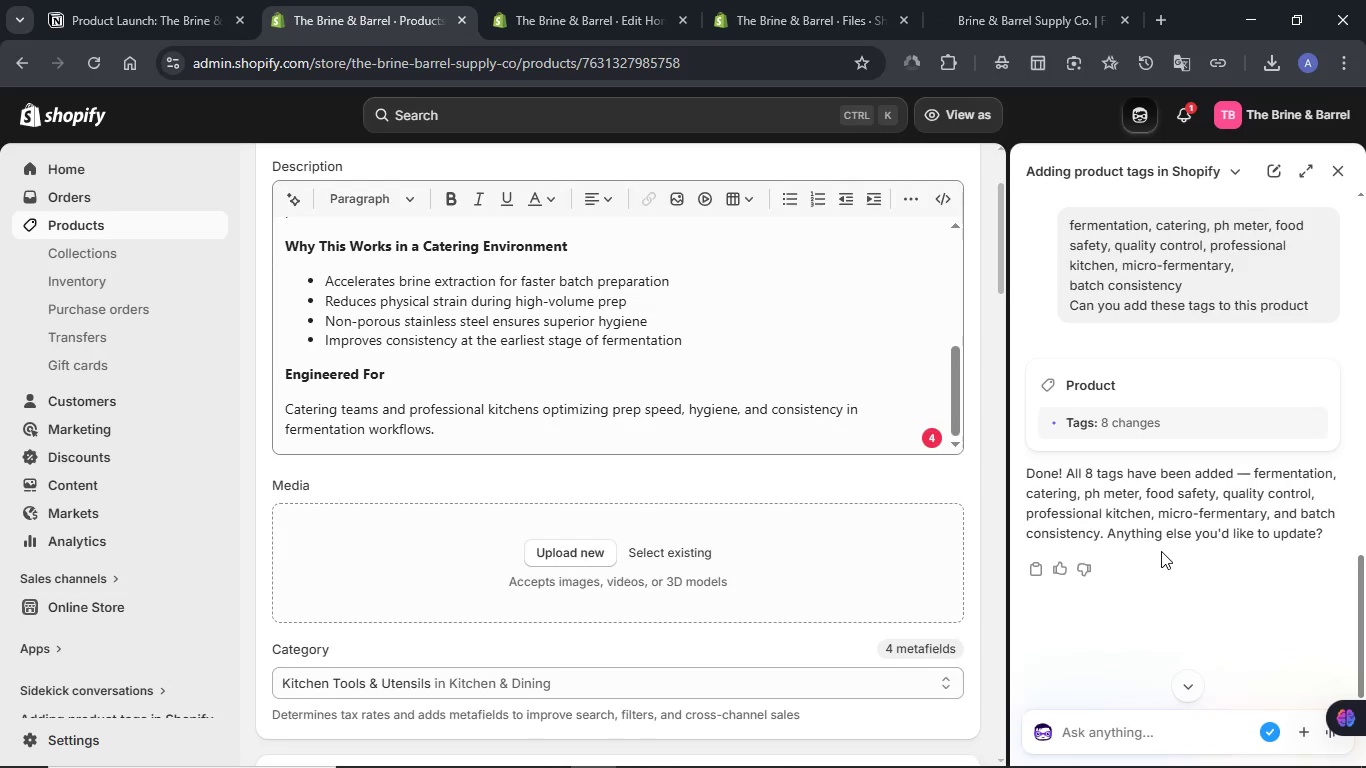 
type(Can you add these tags to this pro)
 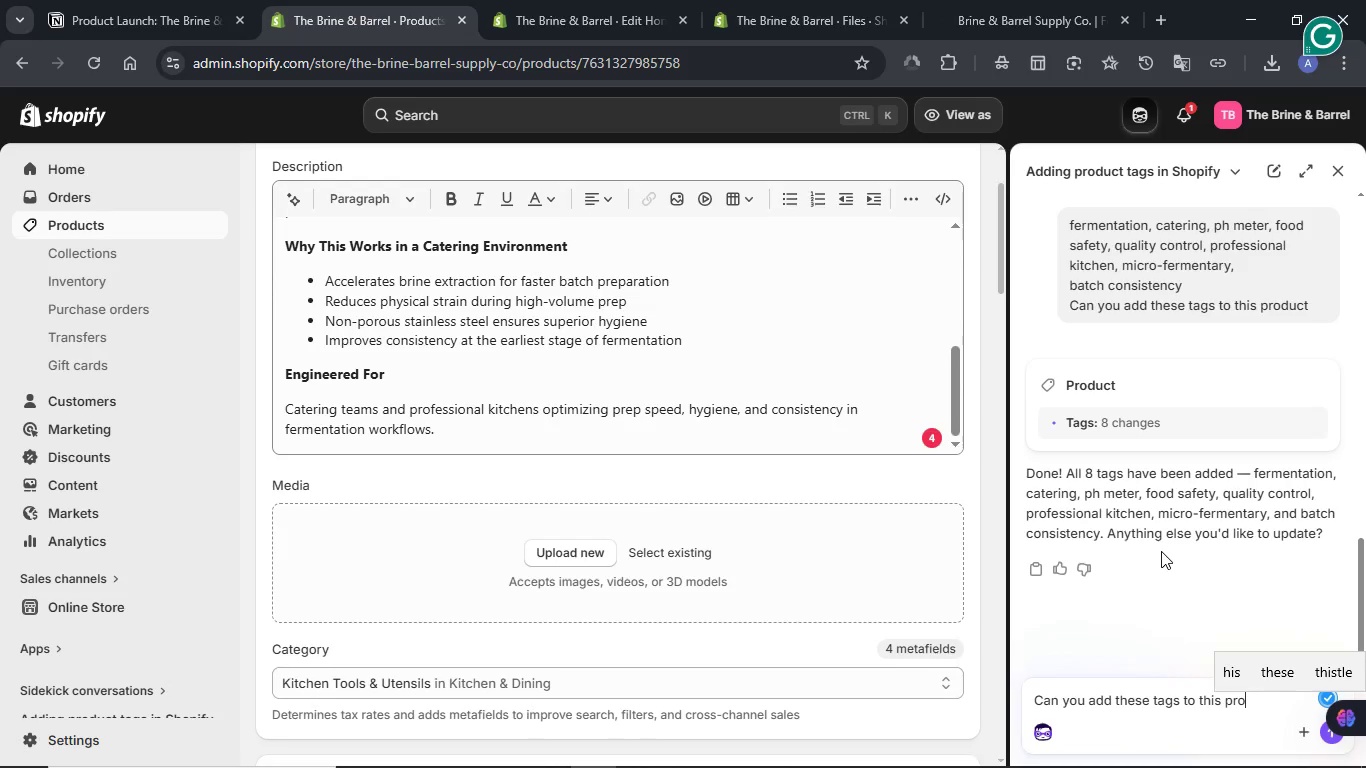 
type(duct)
 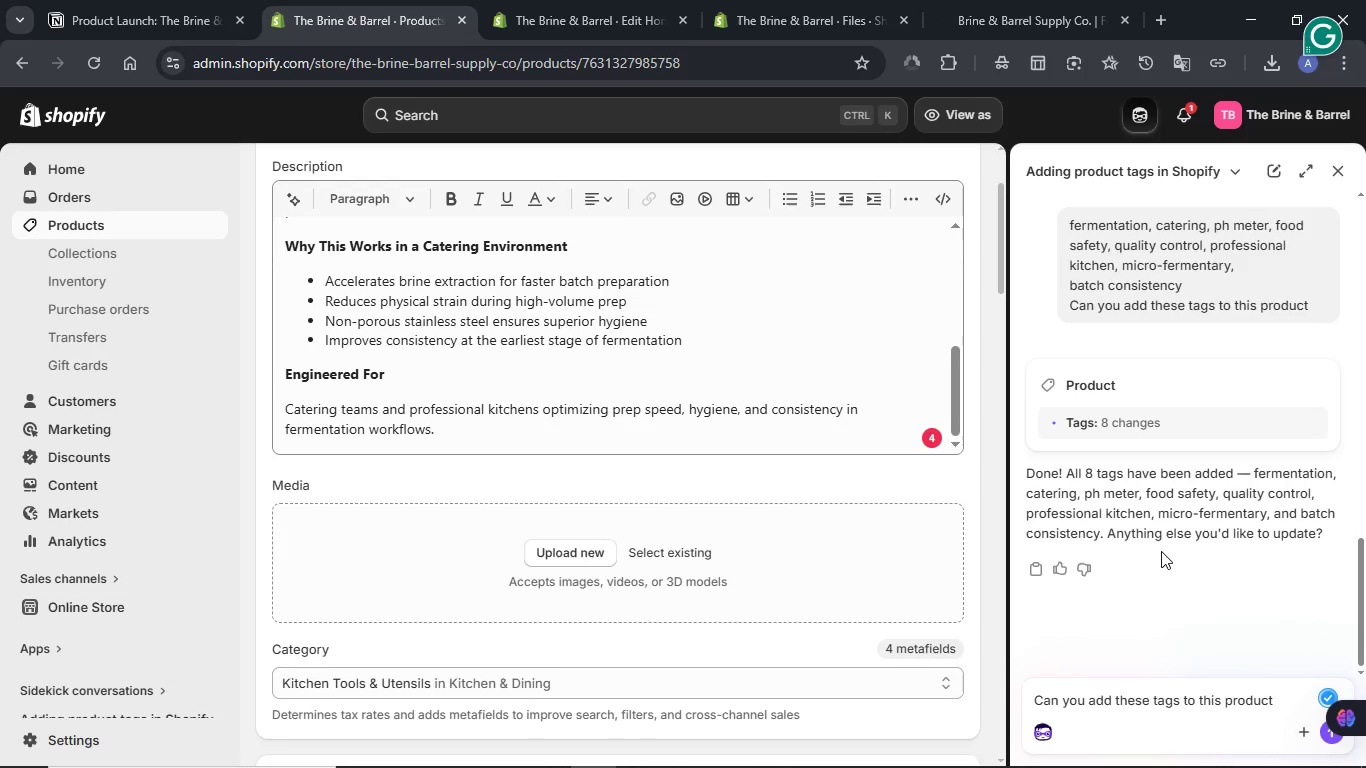 
key(Shift+Enter)
 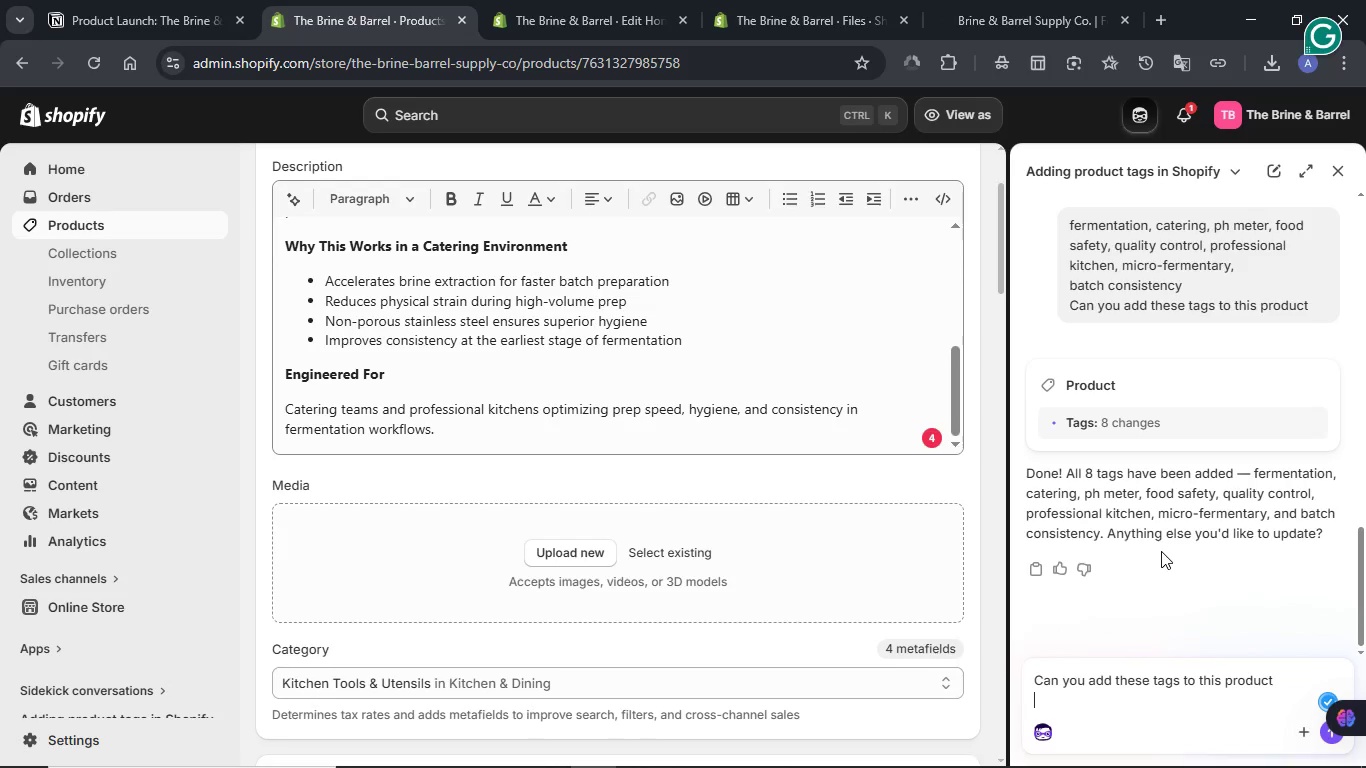 
key(Meta+V)
 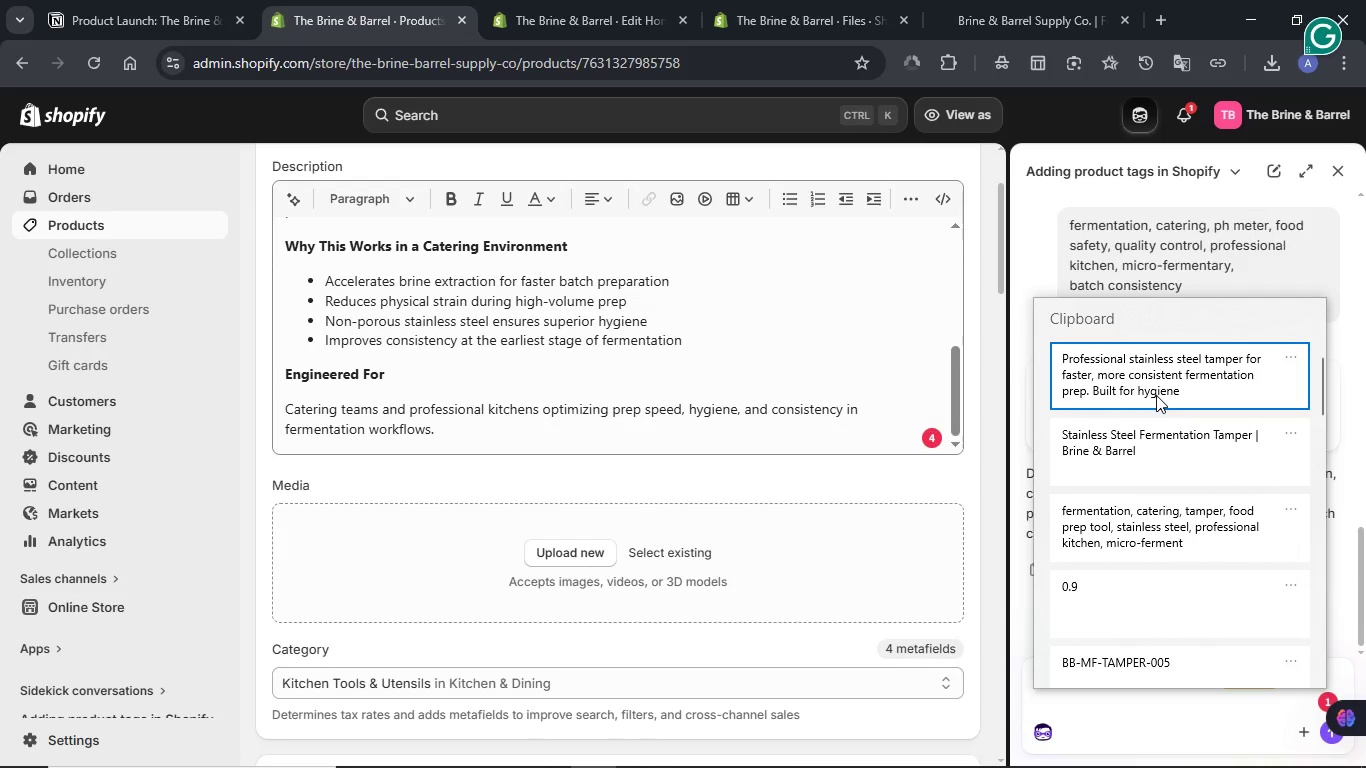 
key(Control+ControlLeft)
 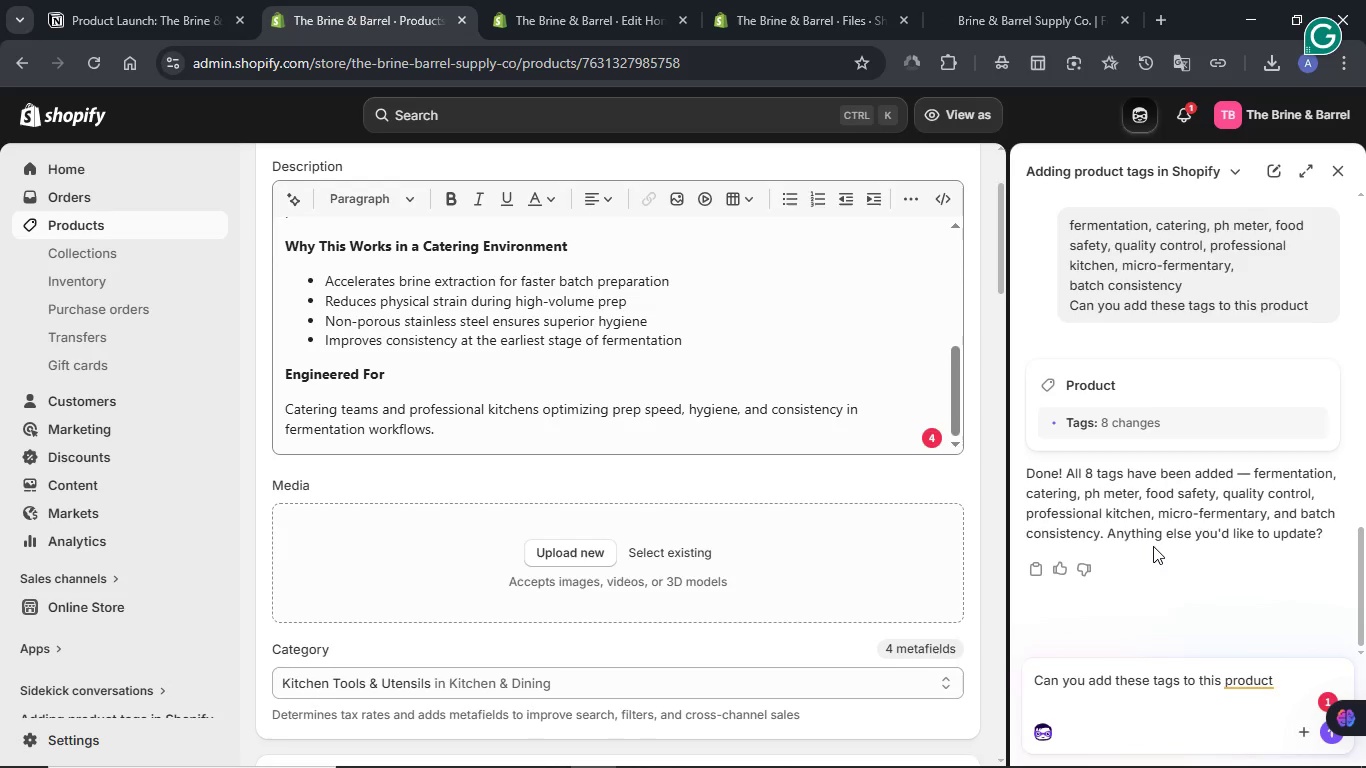 
key(Control+V)
 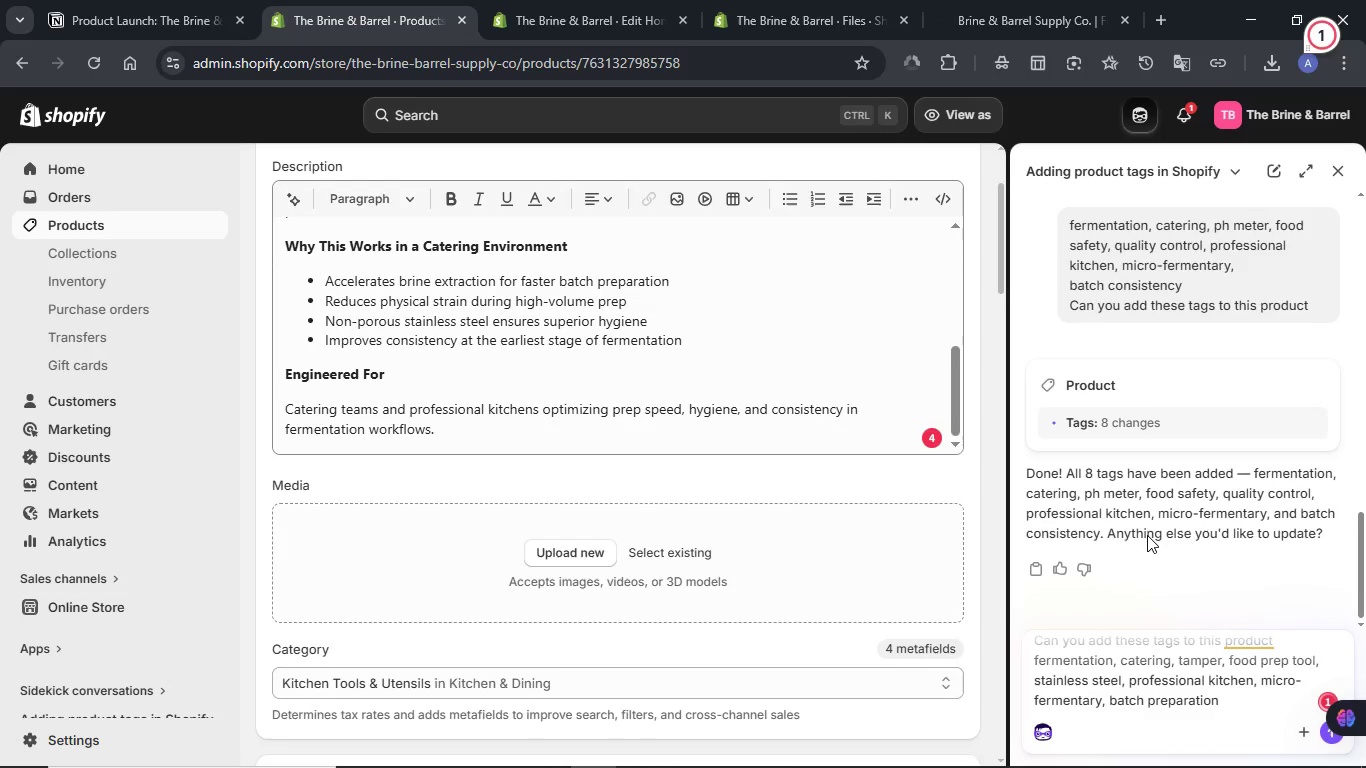 
key(NumpadEnter)
 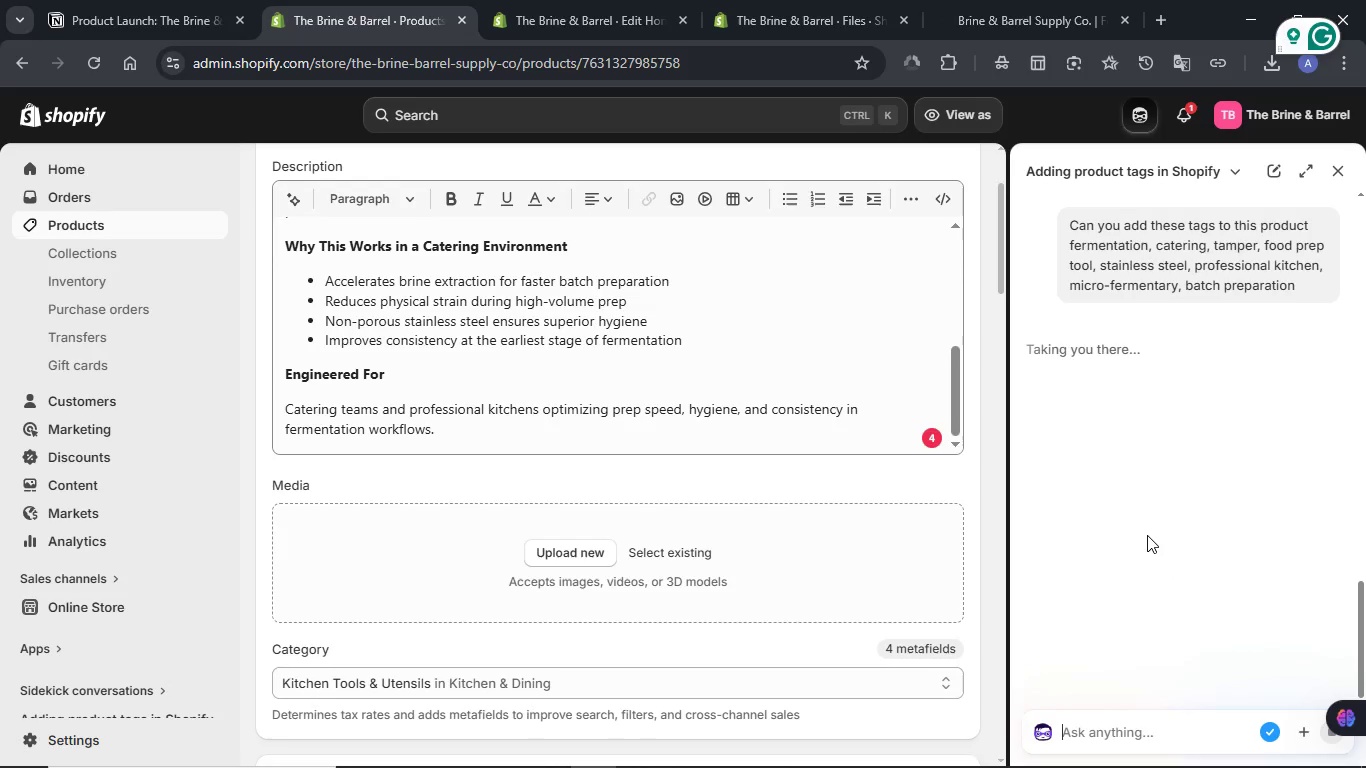 
wait(9.02)
 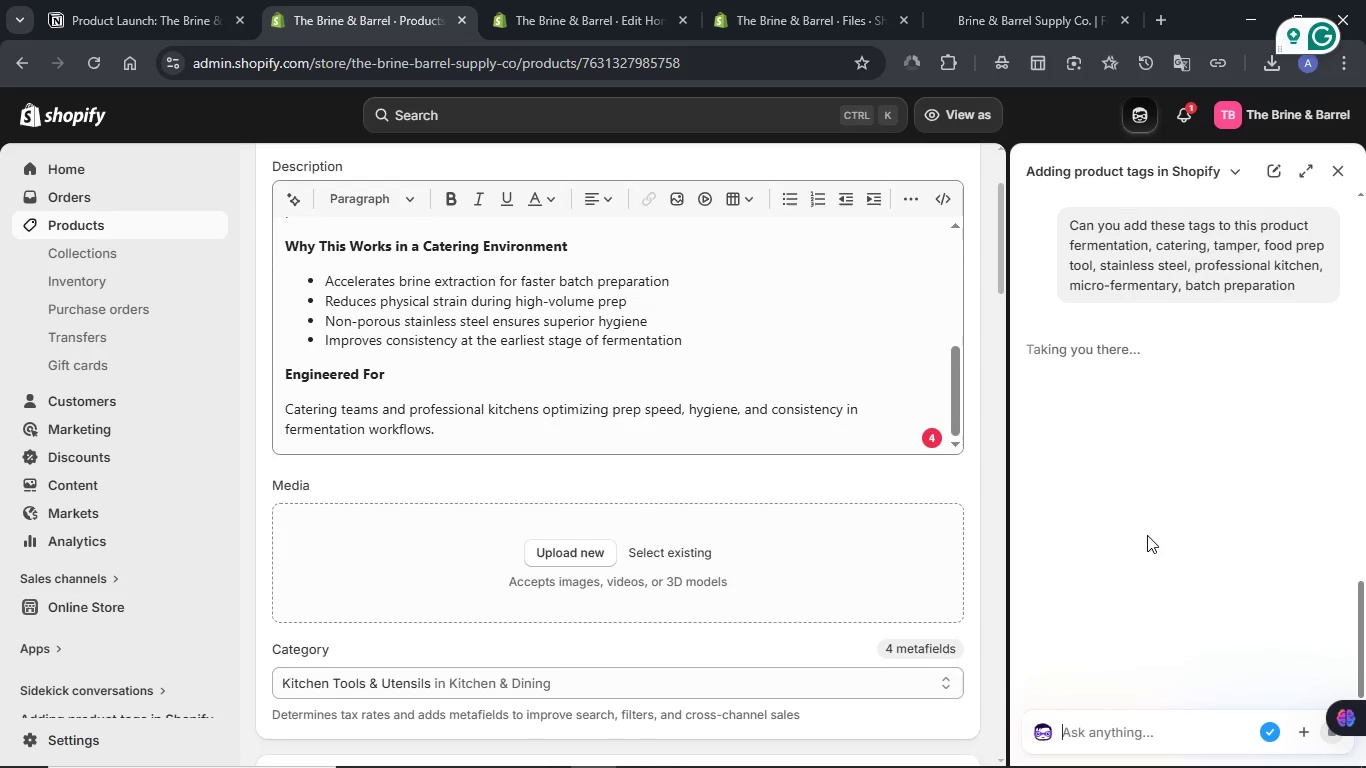 
left_click([986, 108])
 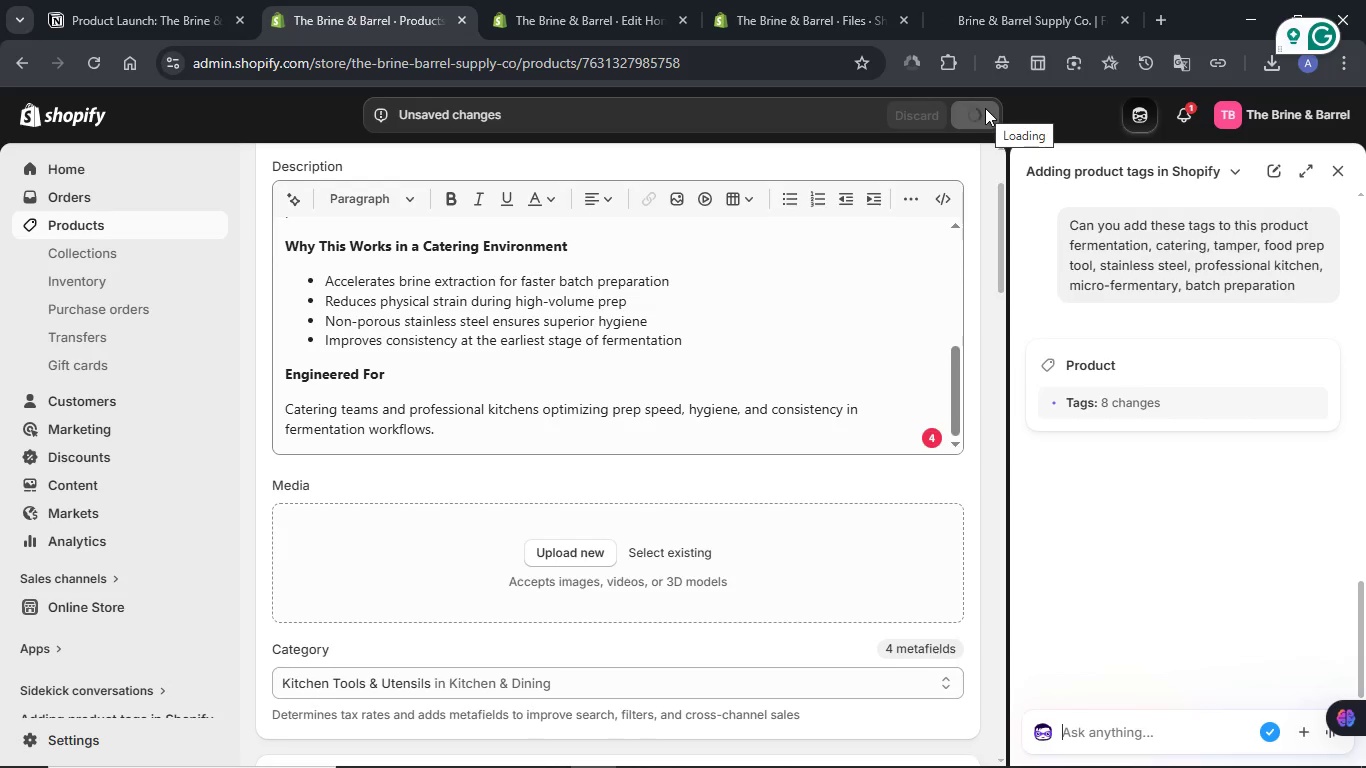 
wait(7.82)
 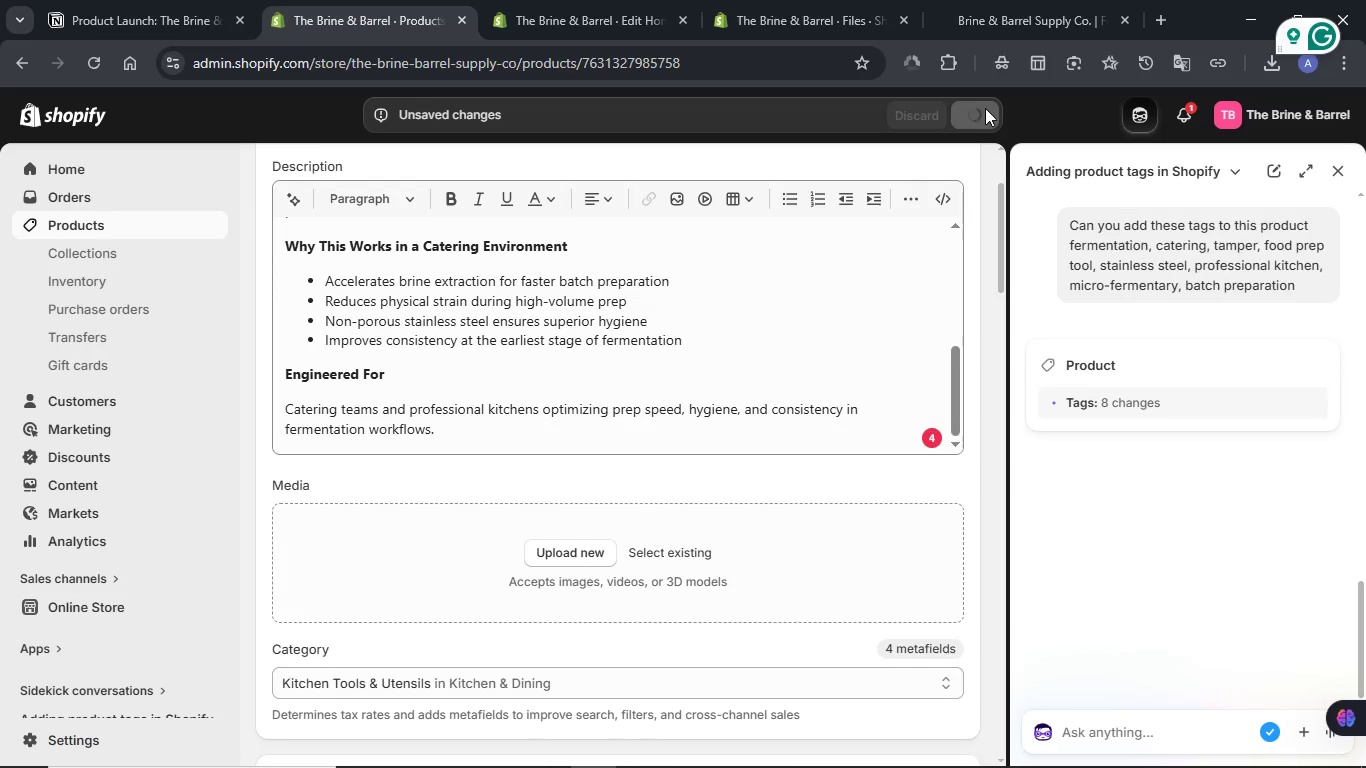 
mouse_move([970, 297])
 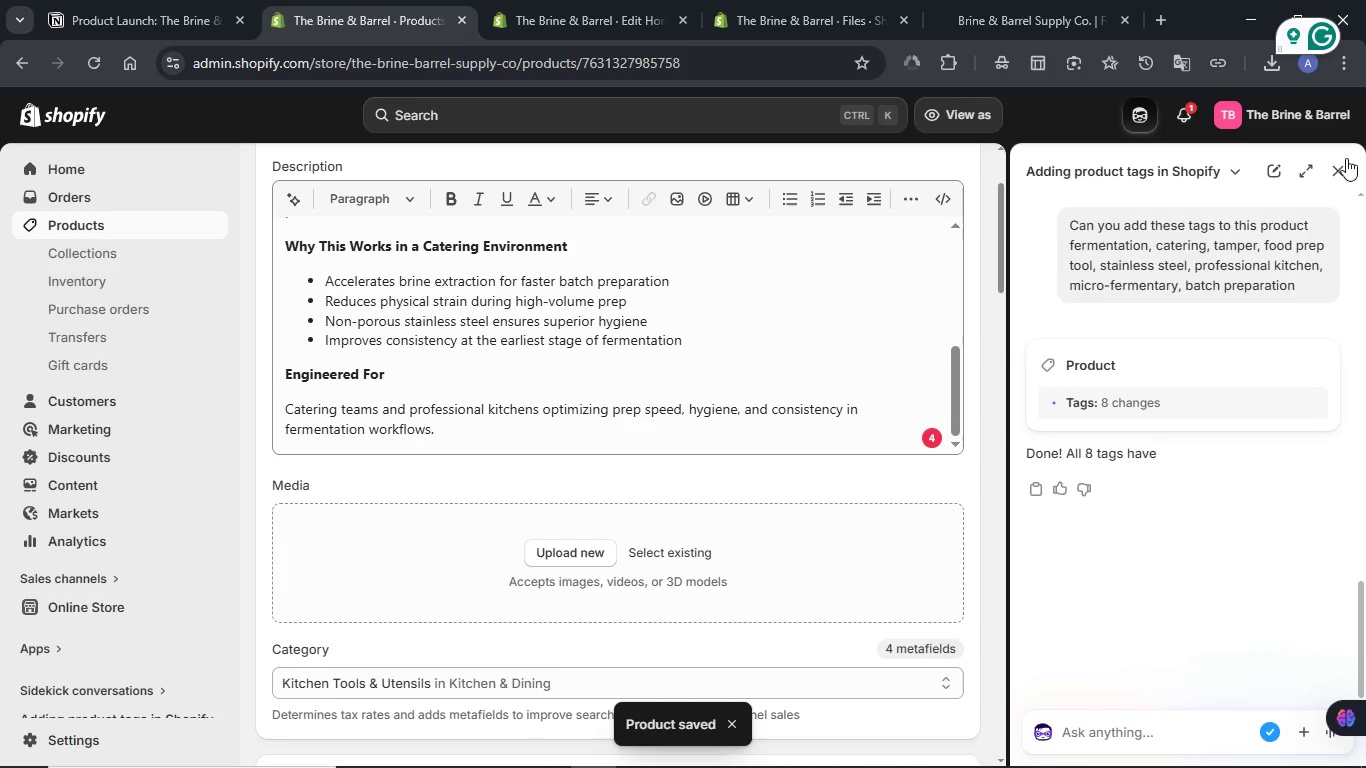 
left_click([1339, 172])
 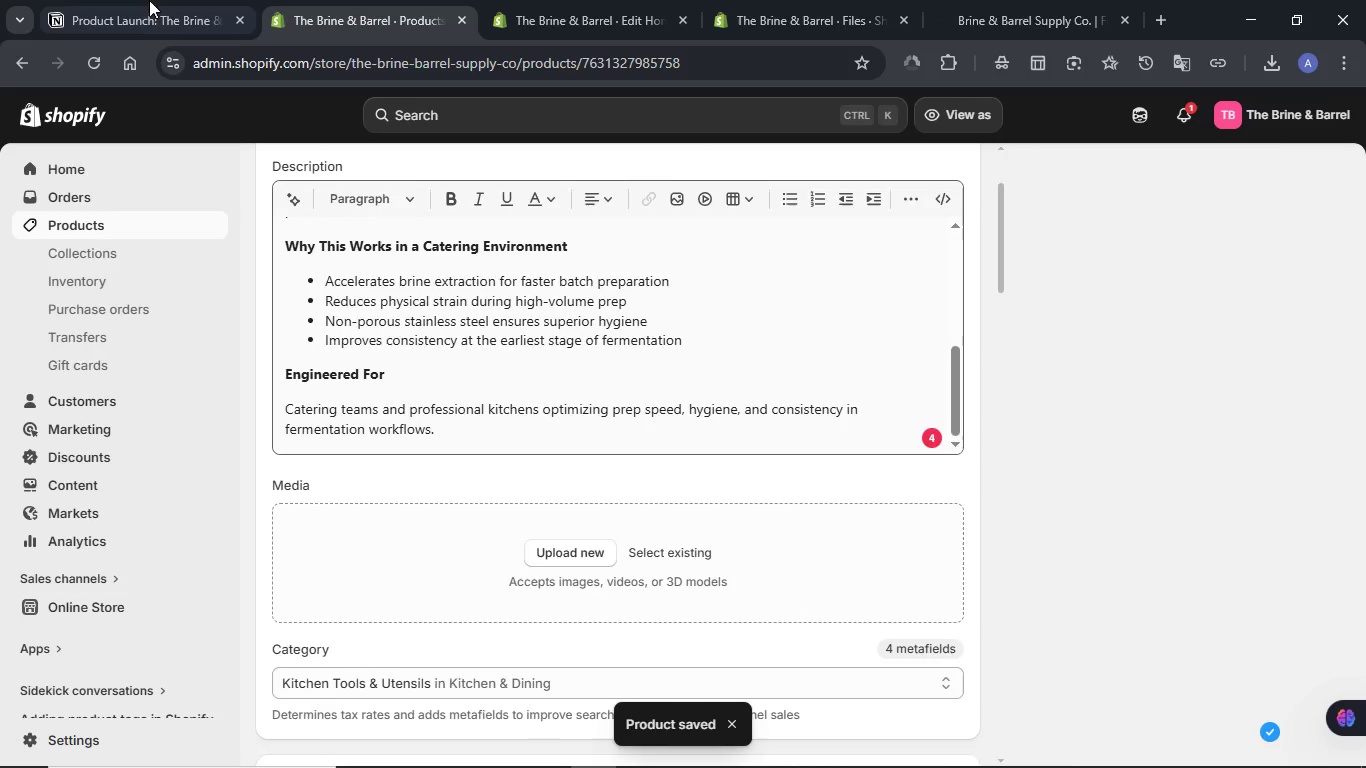 
left_click([133, 0])
 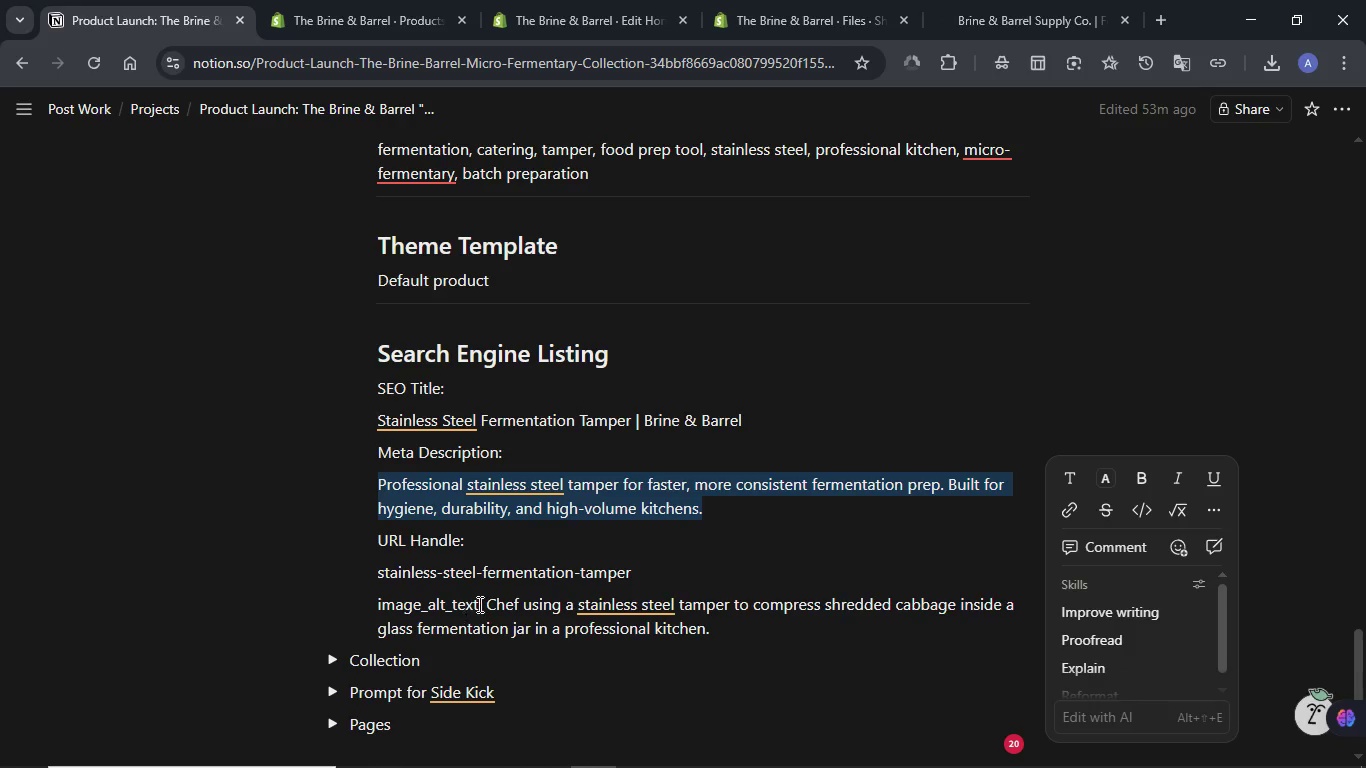 
left_click_drag(start_coordinate=[485, 603], to_coordinate=[723, 620])
 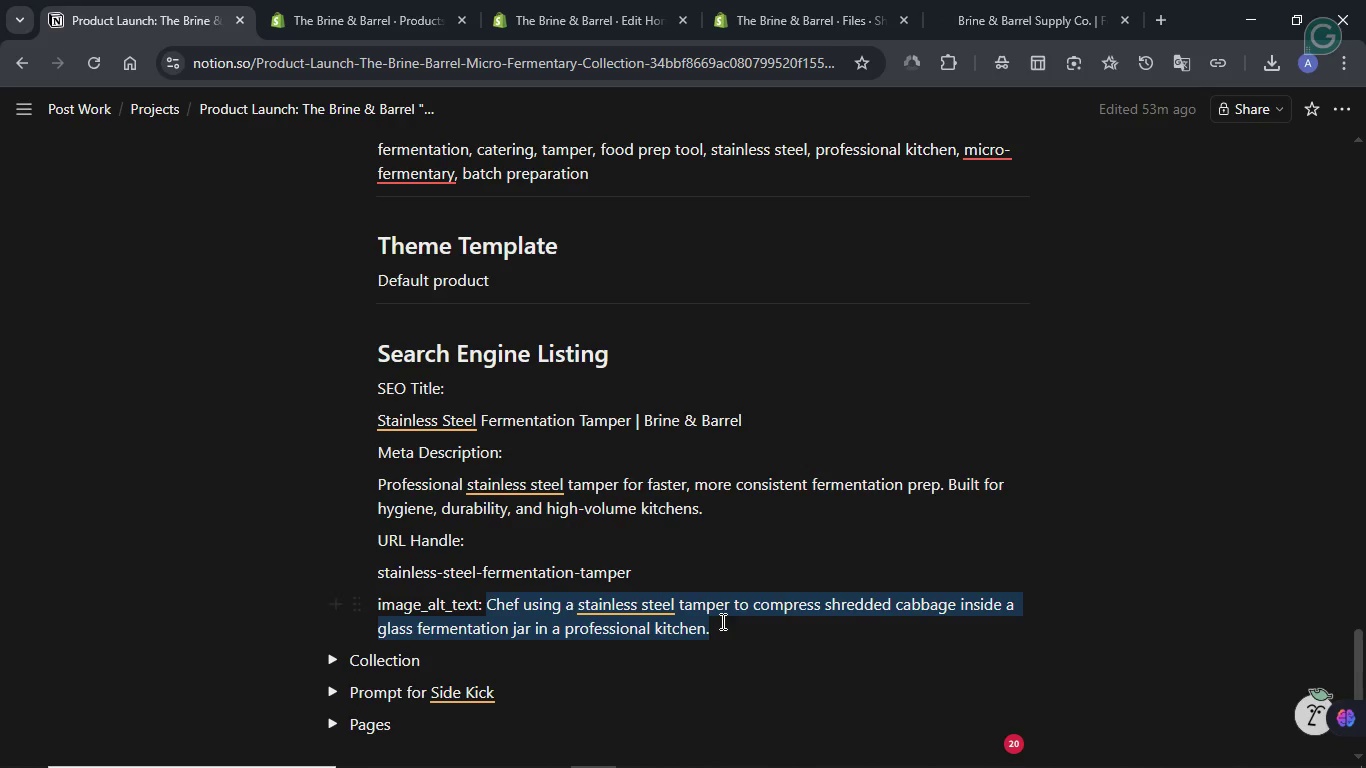 
key(Control+C)
 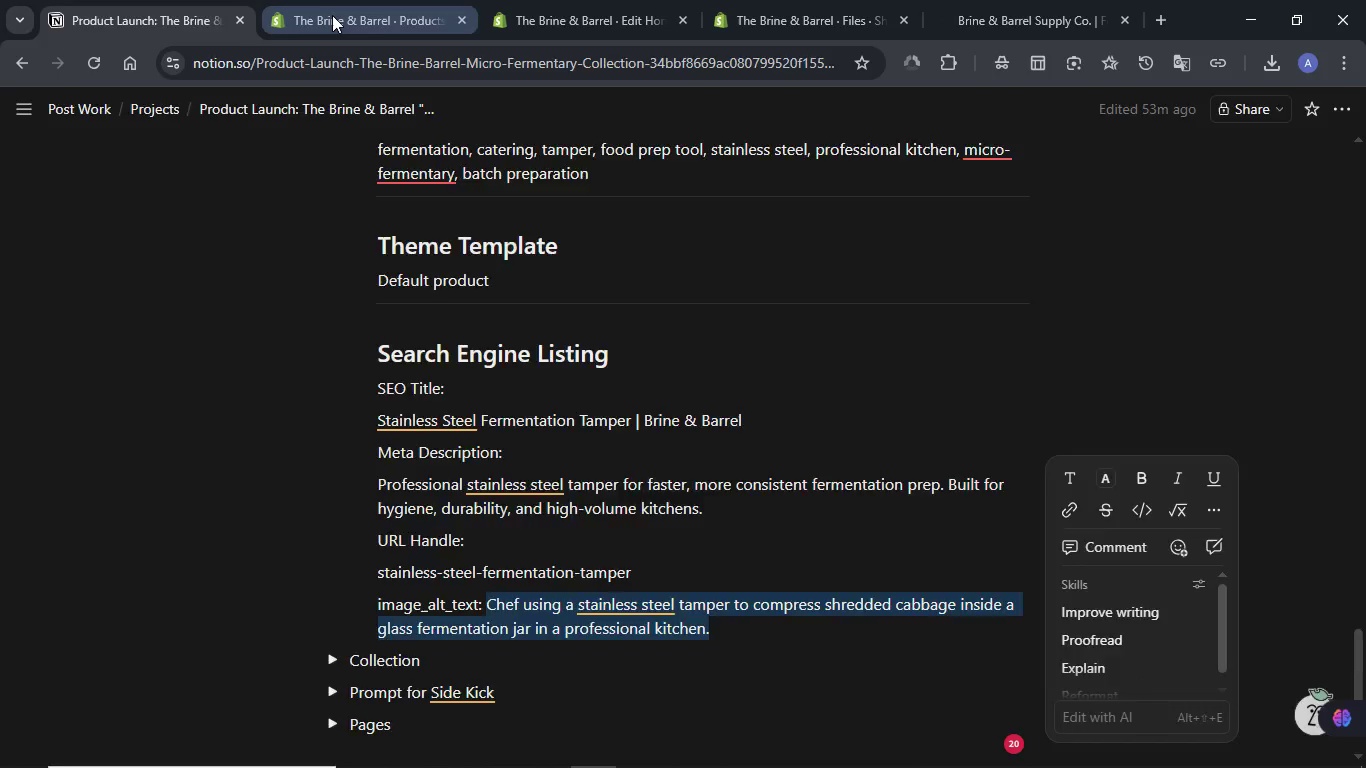 
left_click([332, 15])
 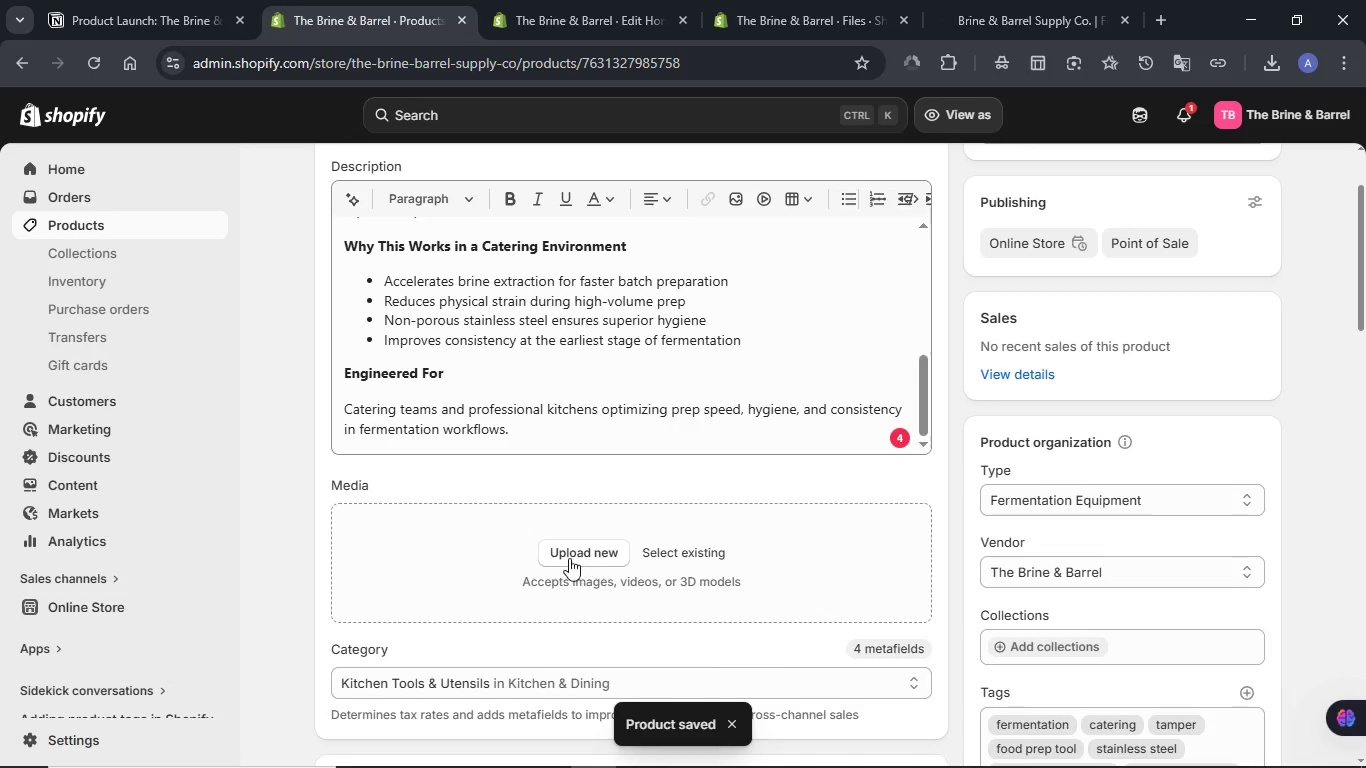 
left_click([569, 558])
 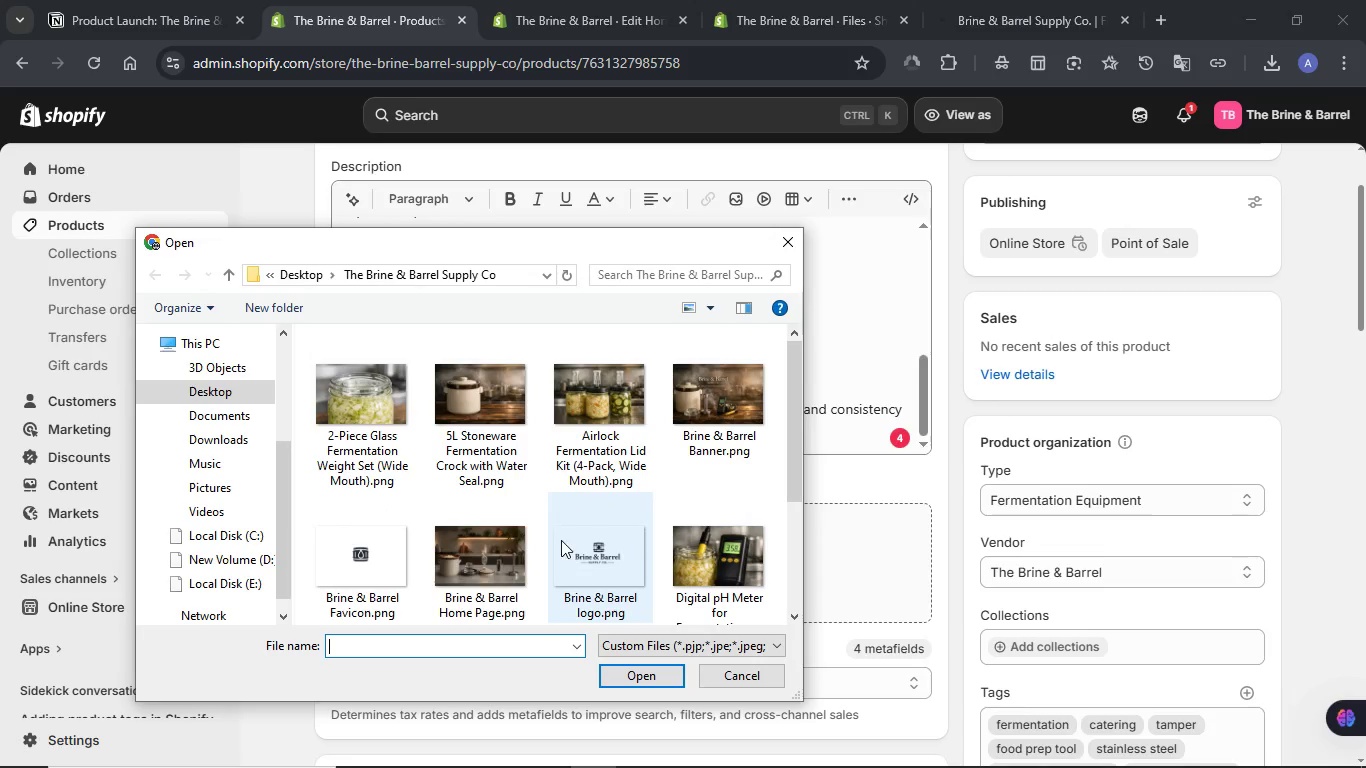 
scroll: coordinate [658, 447], scroll_direction: down, amount: 2.0
 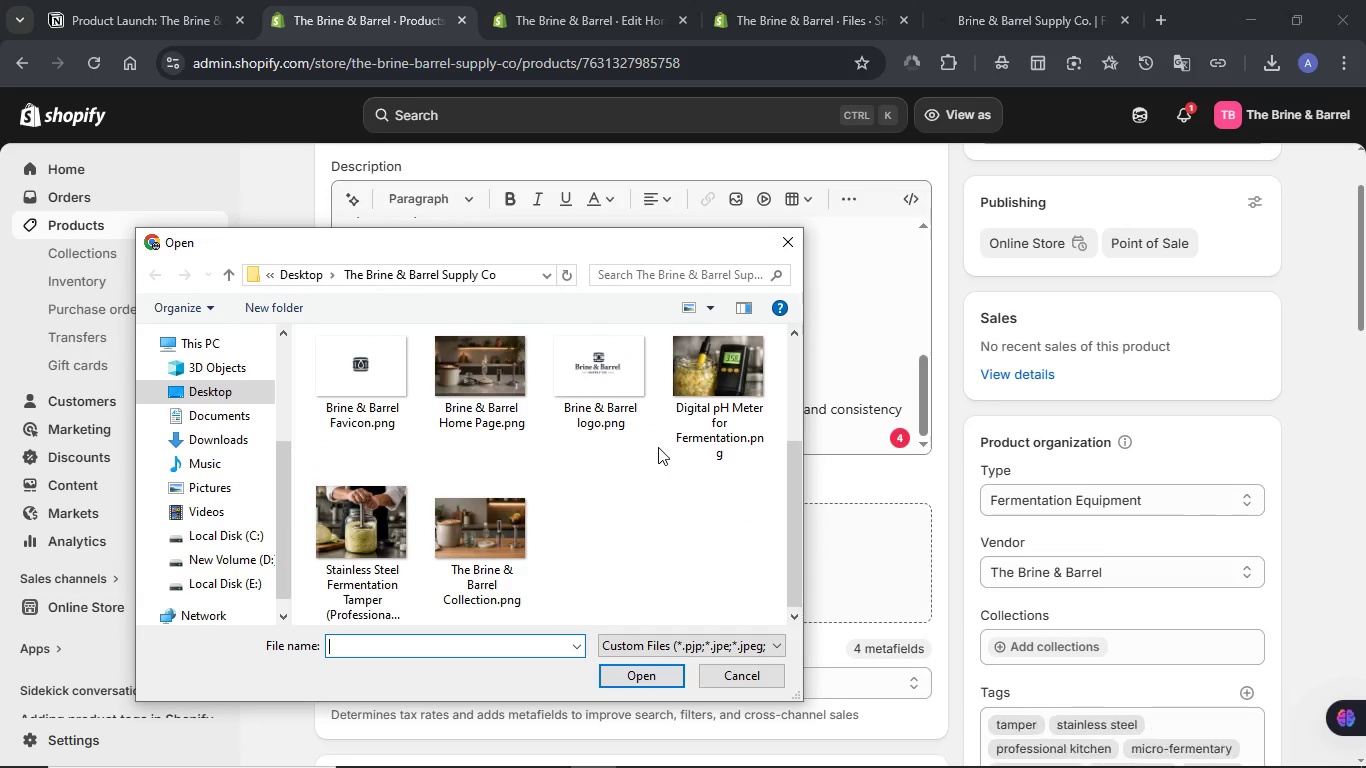 
scroll: coordinate [658, 447], scroll_direction: up, amount: 2.0
 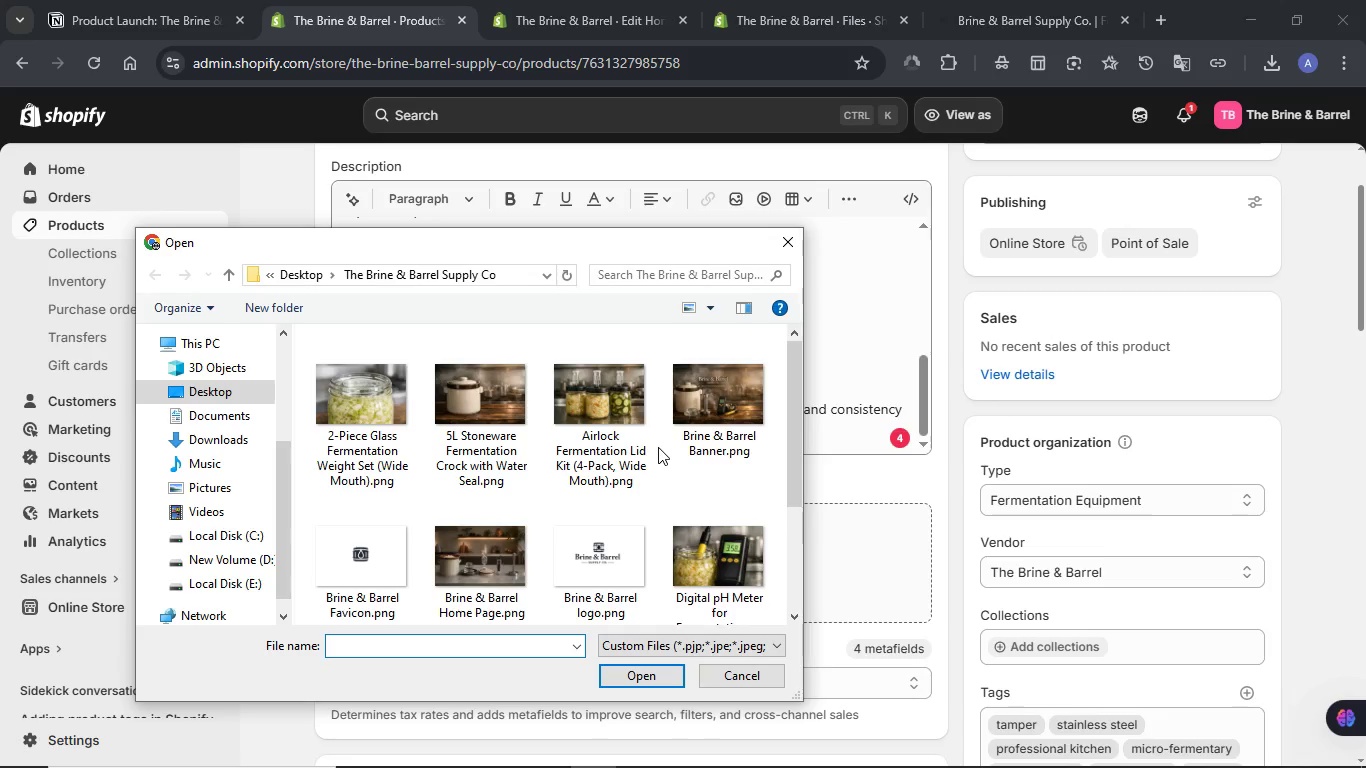 
scroll: coordinate [658, 447], scroll_direction: down, amount: 1.0
 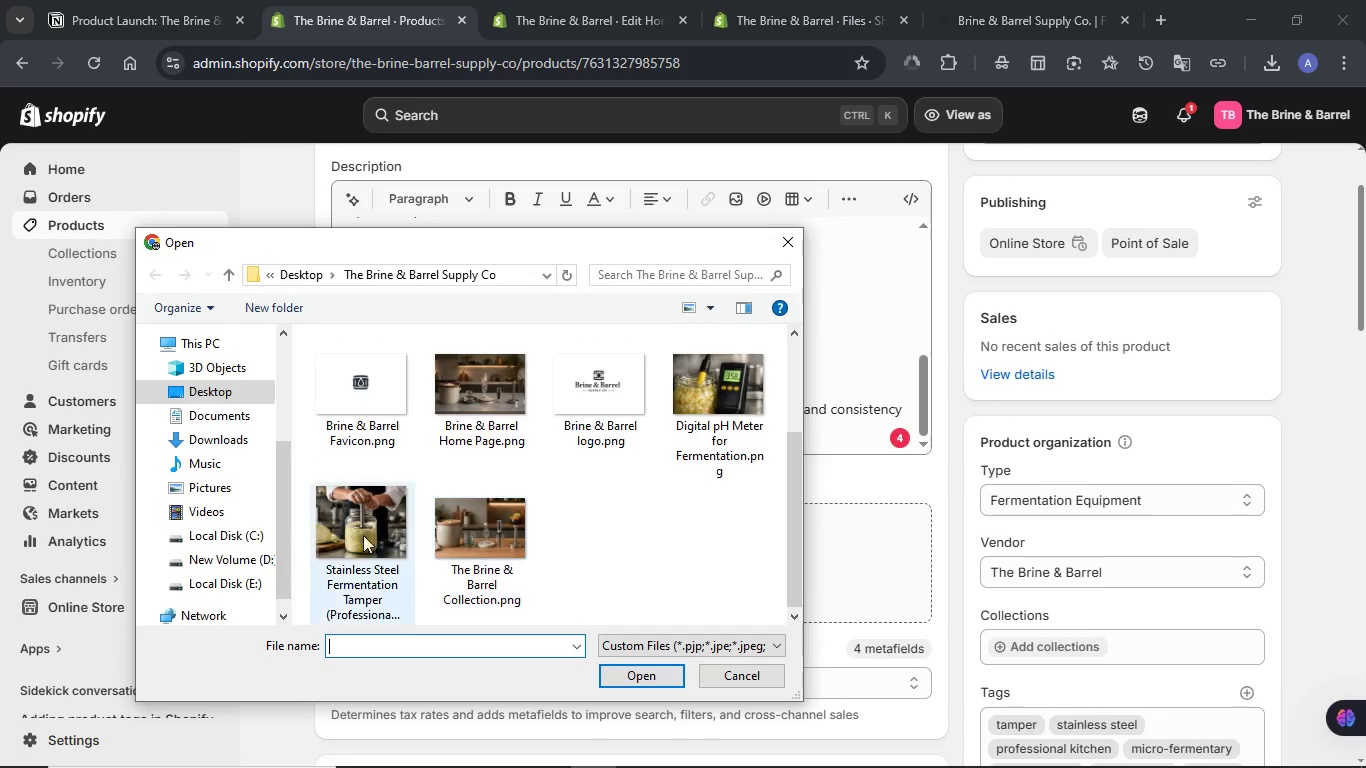 
left_click([336, 537])
 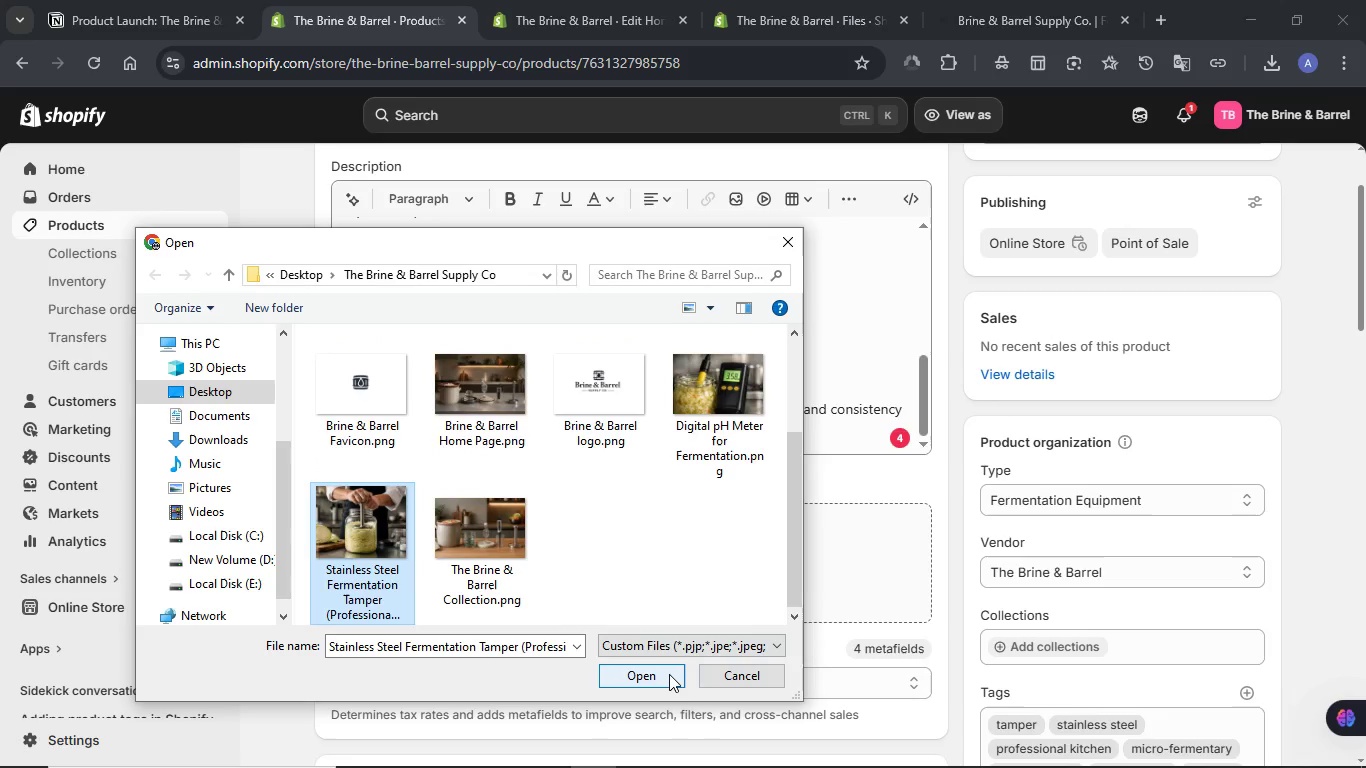 
left_click([663, 674])
 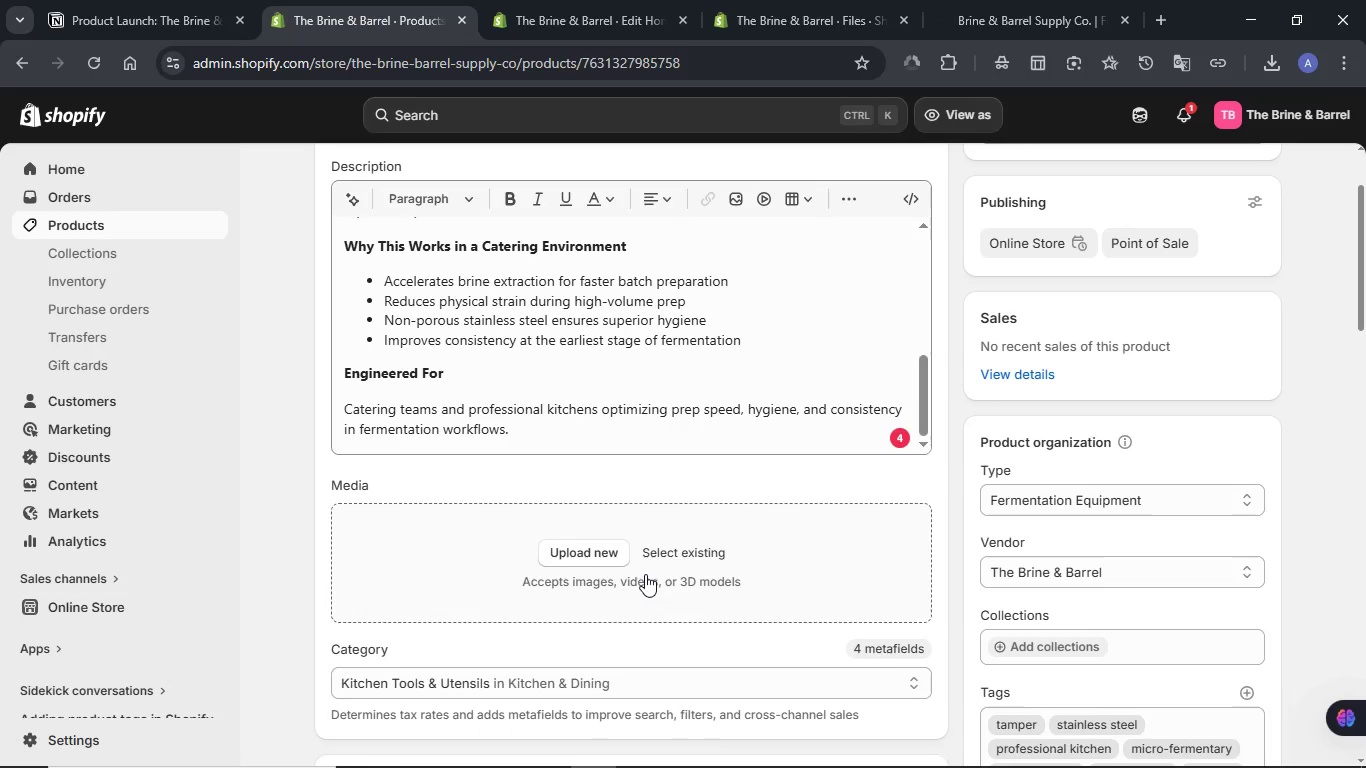 
wait(44.16)
 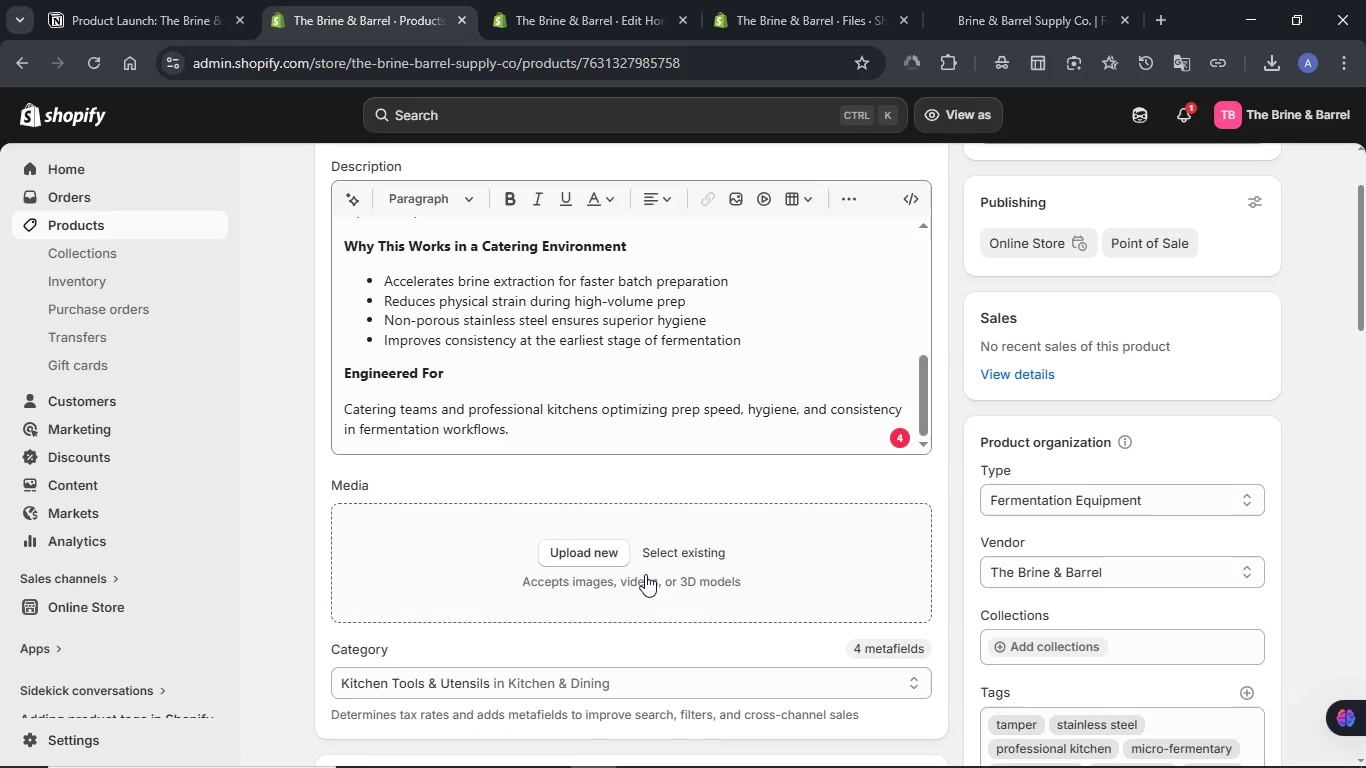 
left_click([1162, 748])
 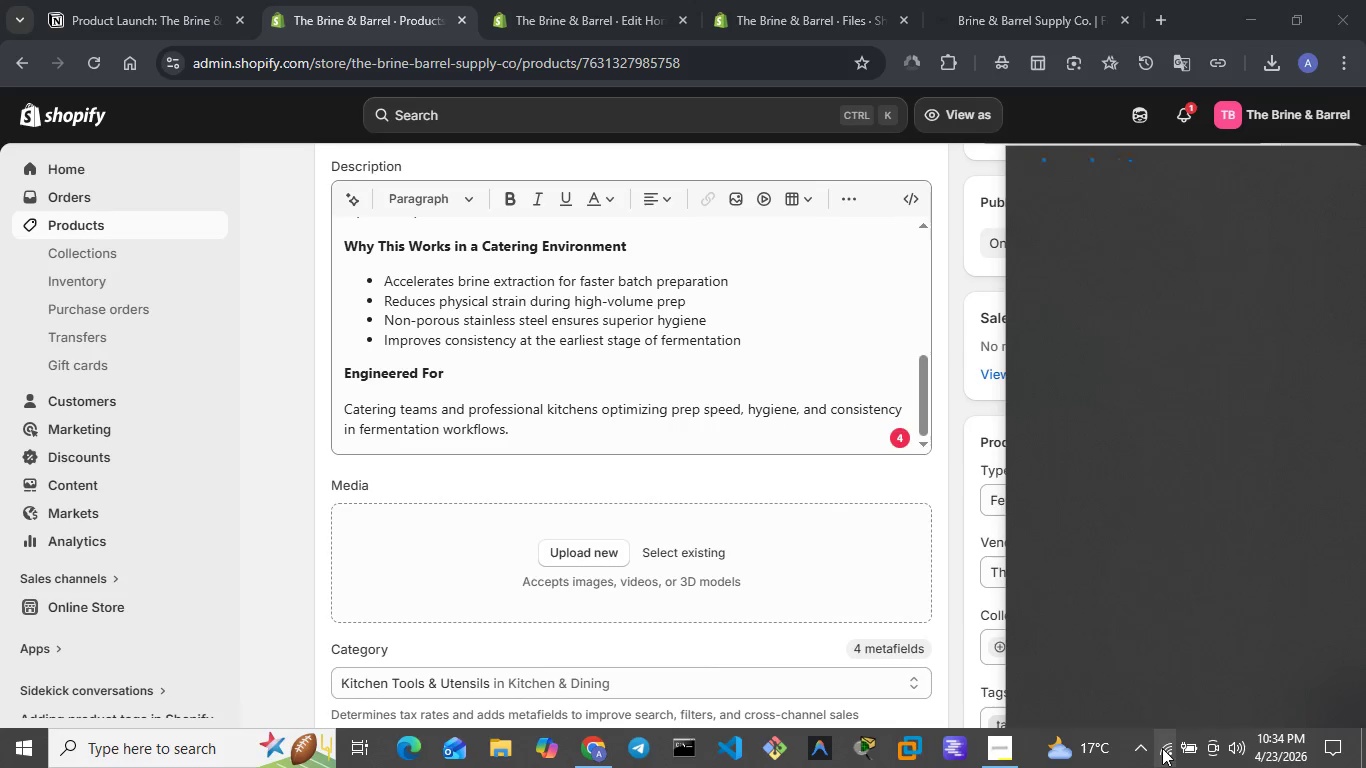 
mouse_move([1154, 343])
 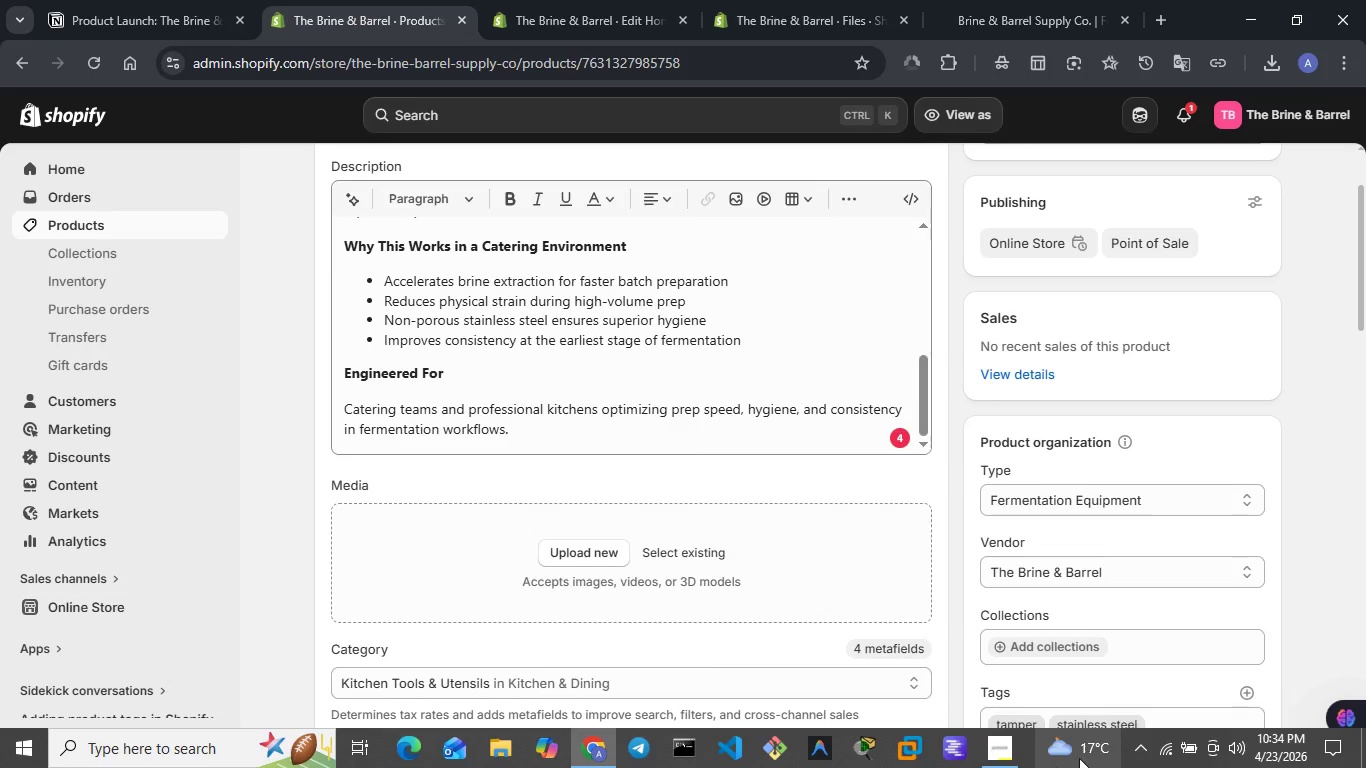 
left_click([1156, 750])
 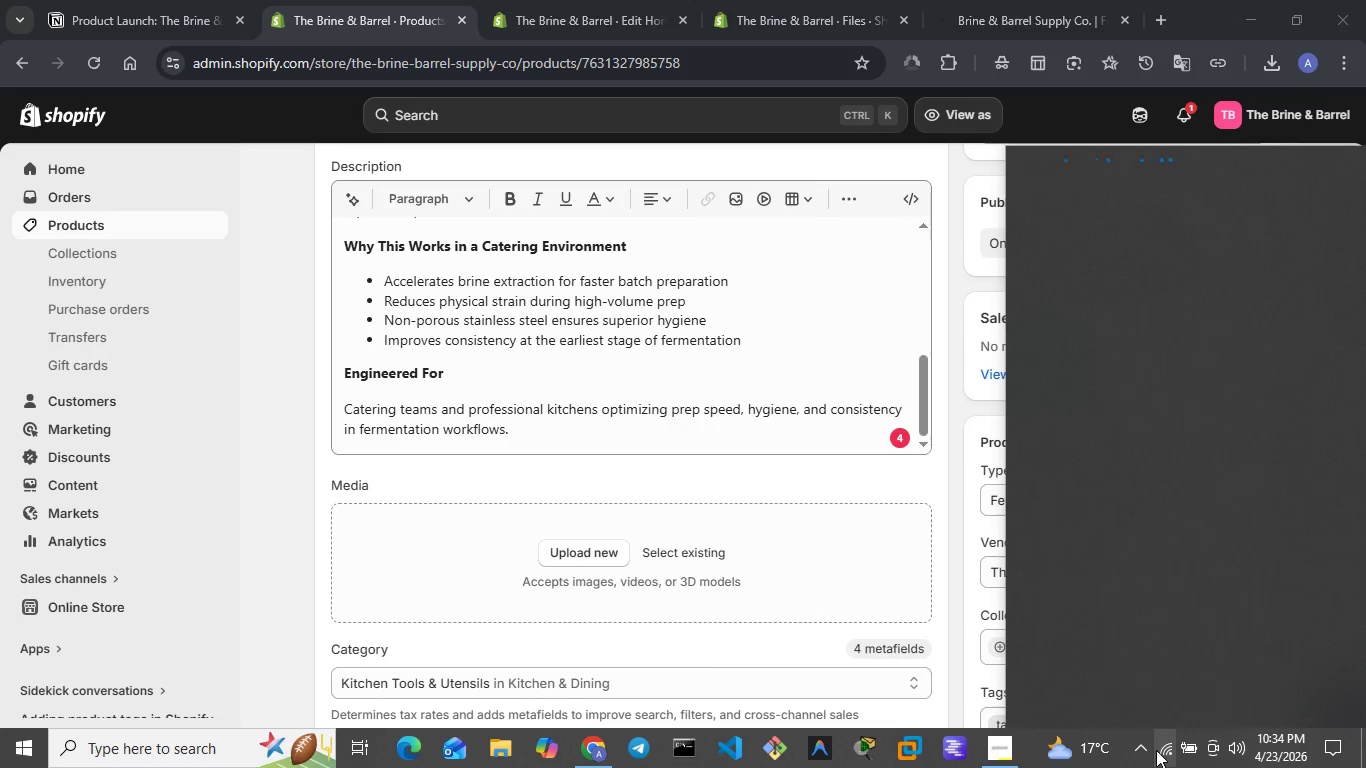 
mouse_move([1139, 392])
 